 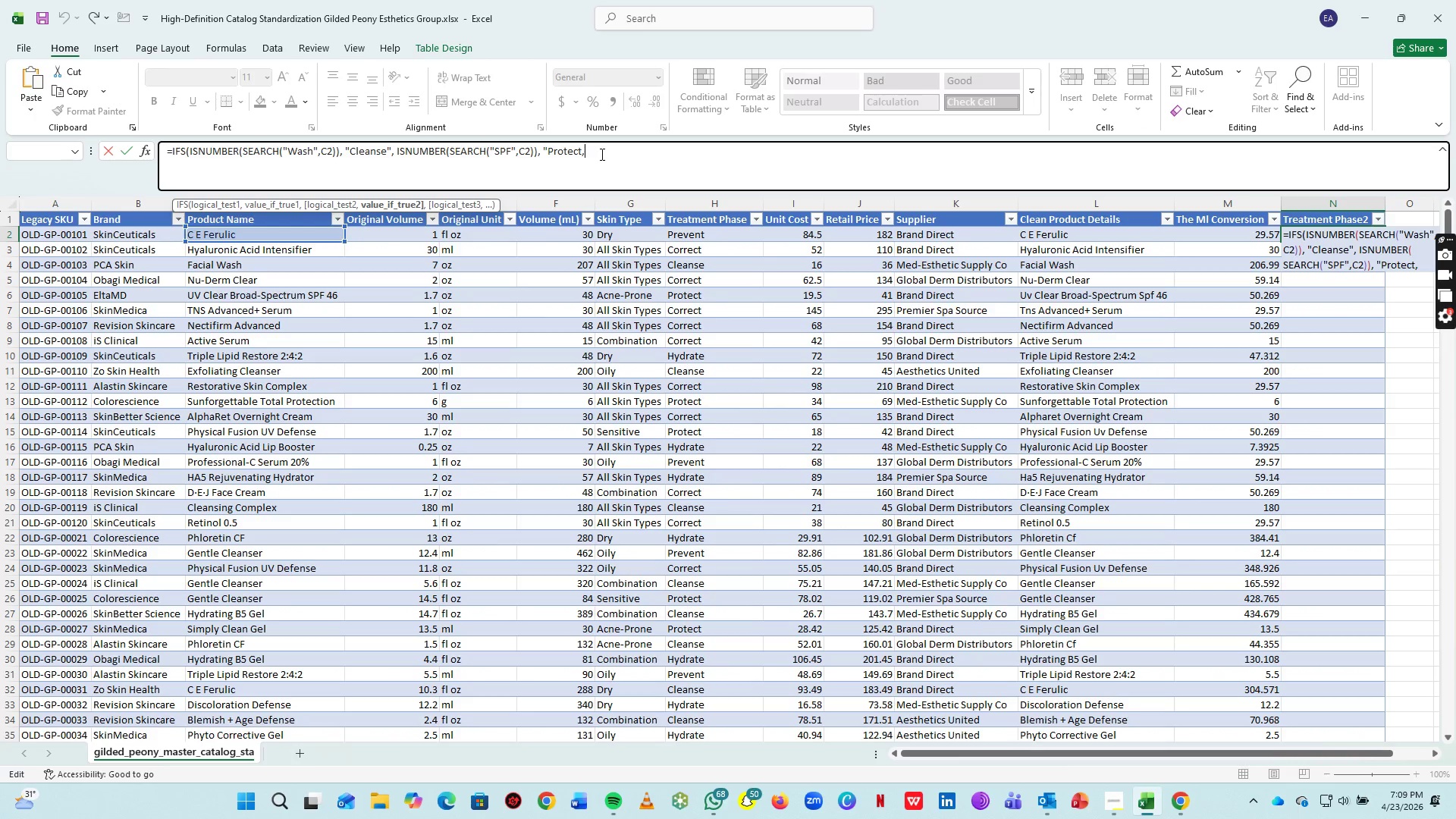 
key(Enter)
 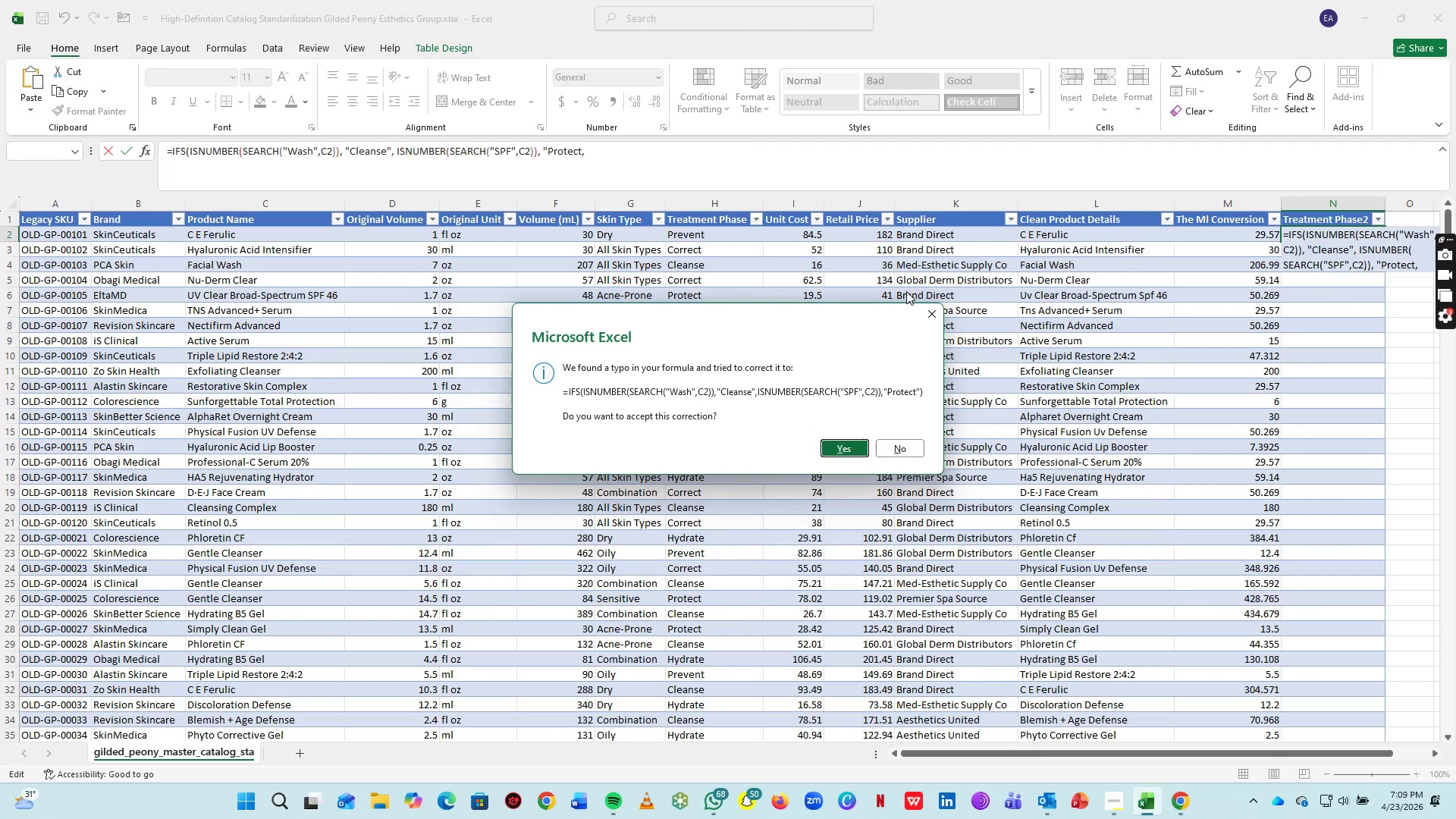 
left_click_drag(start_coordinate=[943, 311], to_coordinate=[939, 309])
 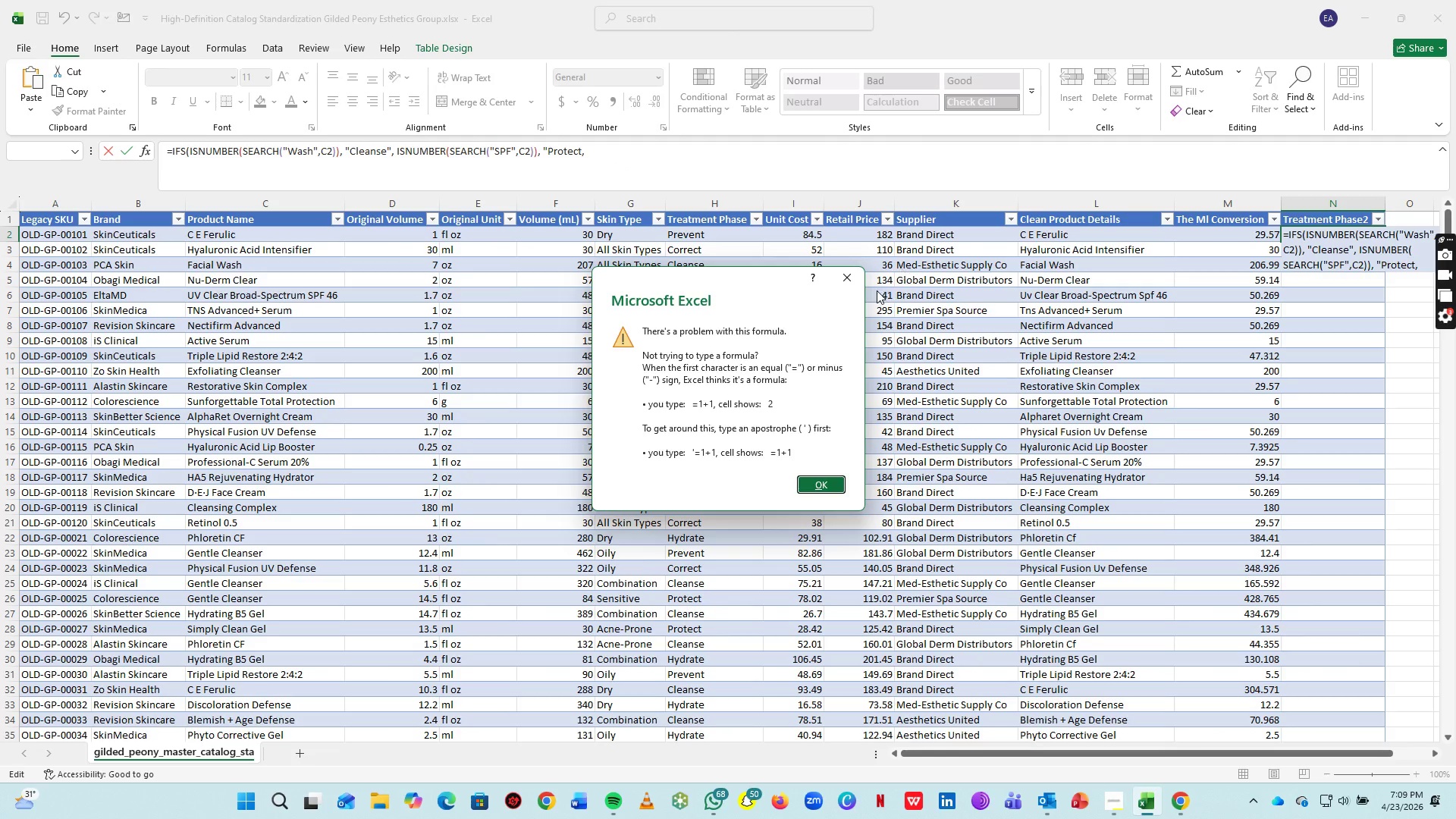 
left_click([849, 276])
 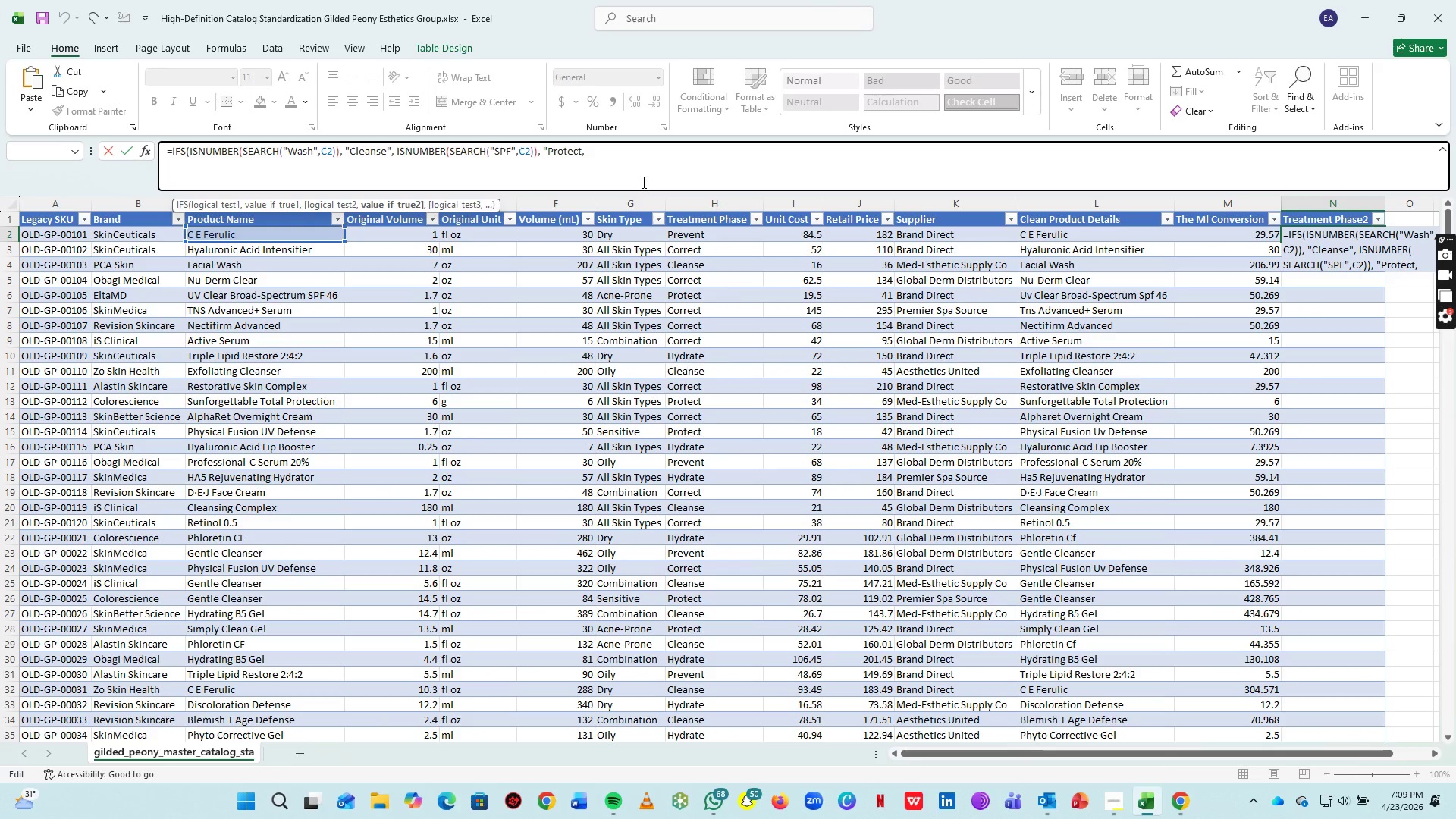 
key(Backspace)
 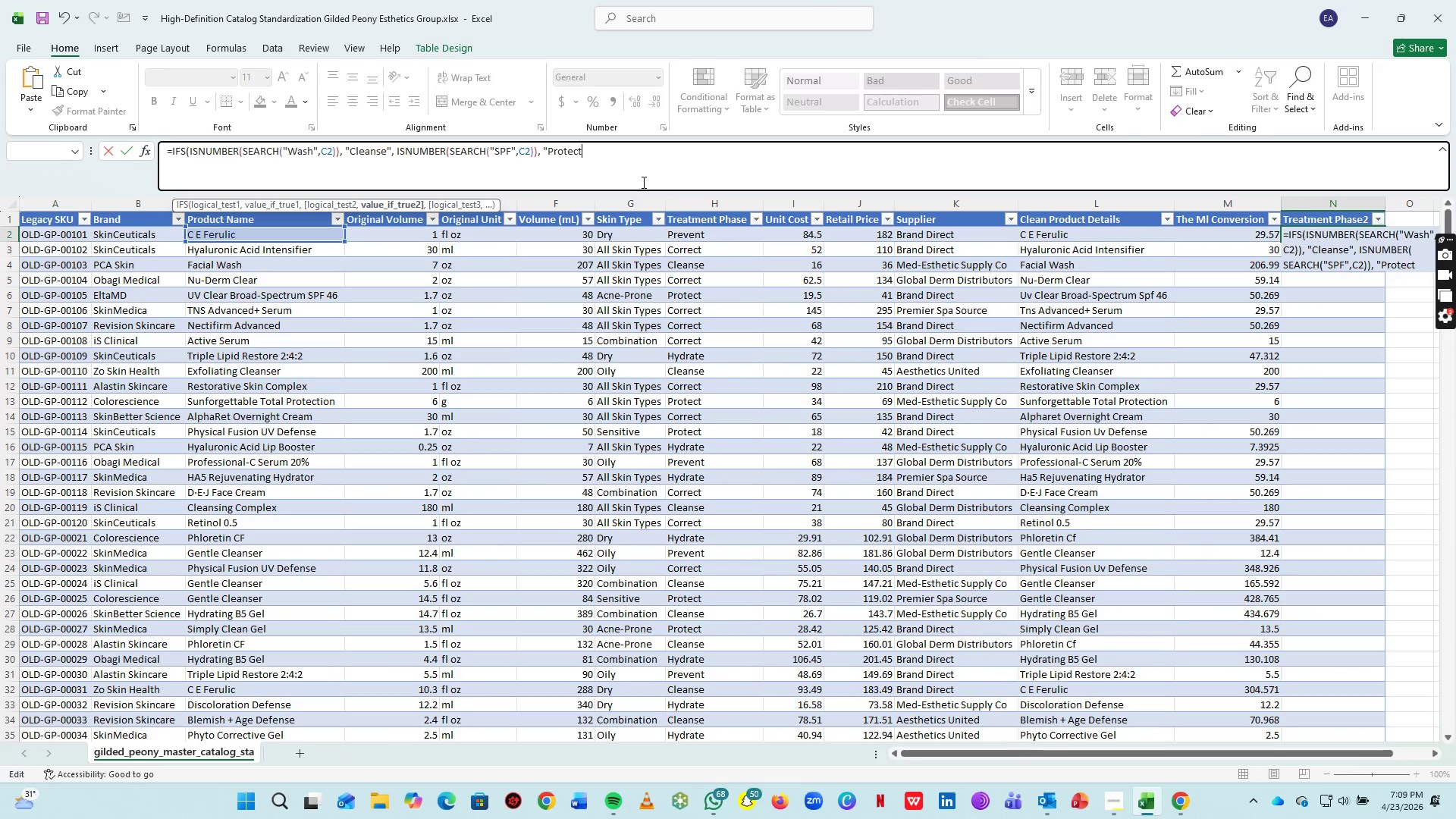 
key(Shift+ShiftRight)
 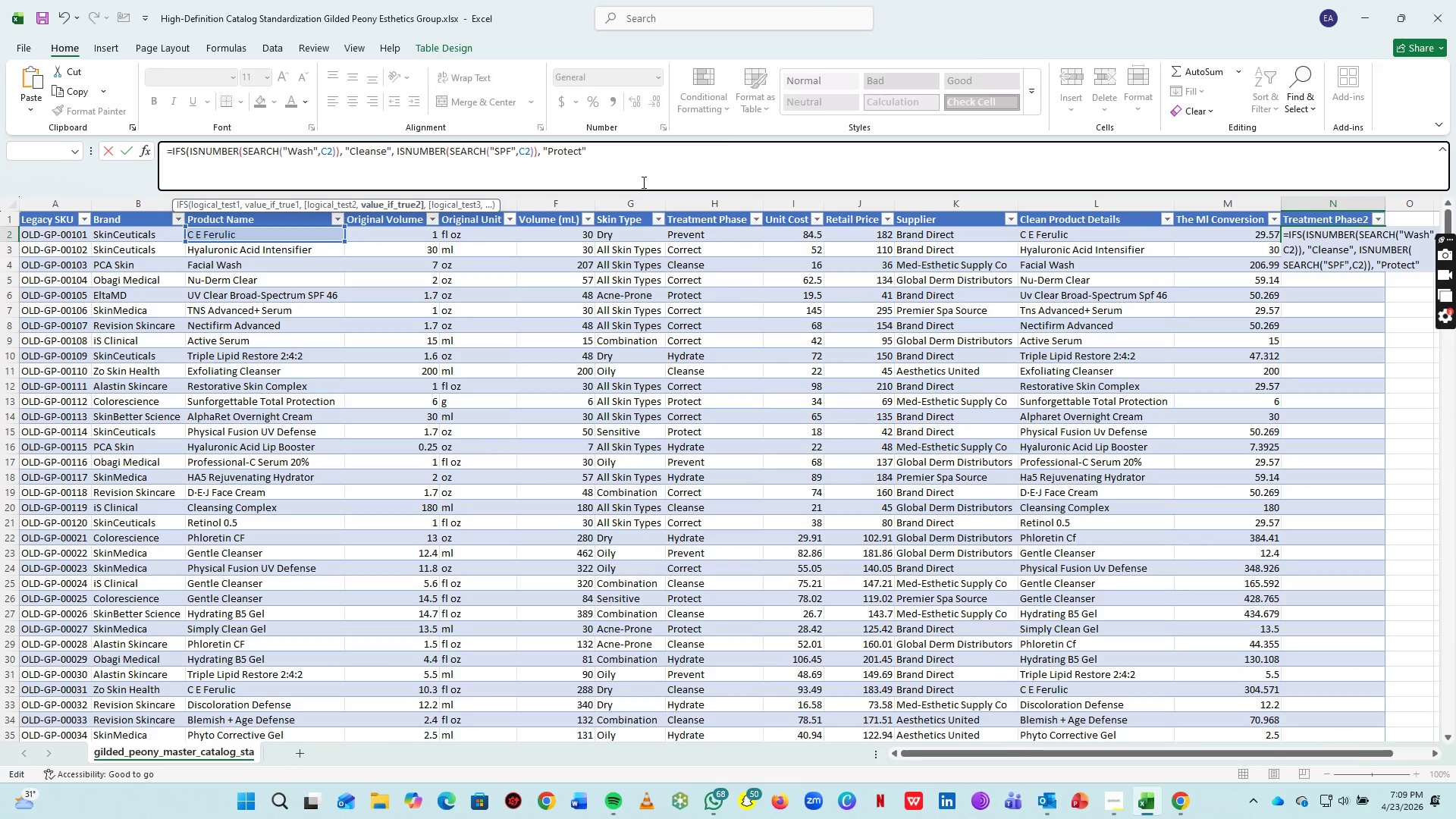 
key(Shift+Quote)
 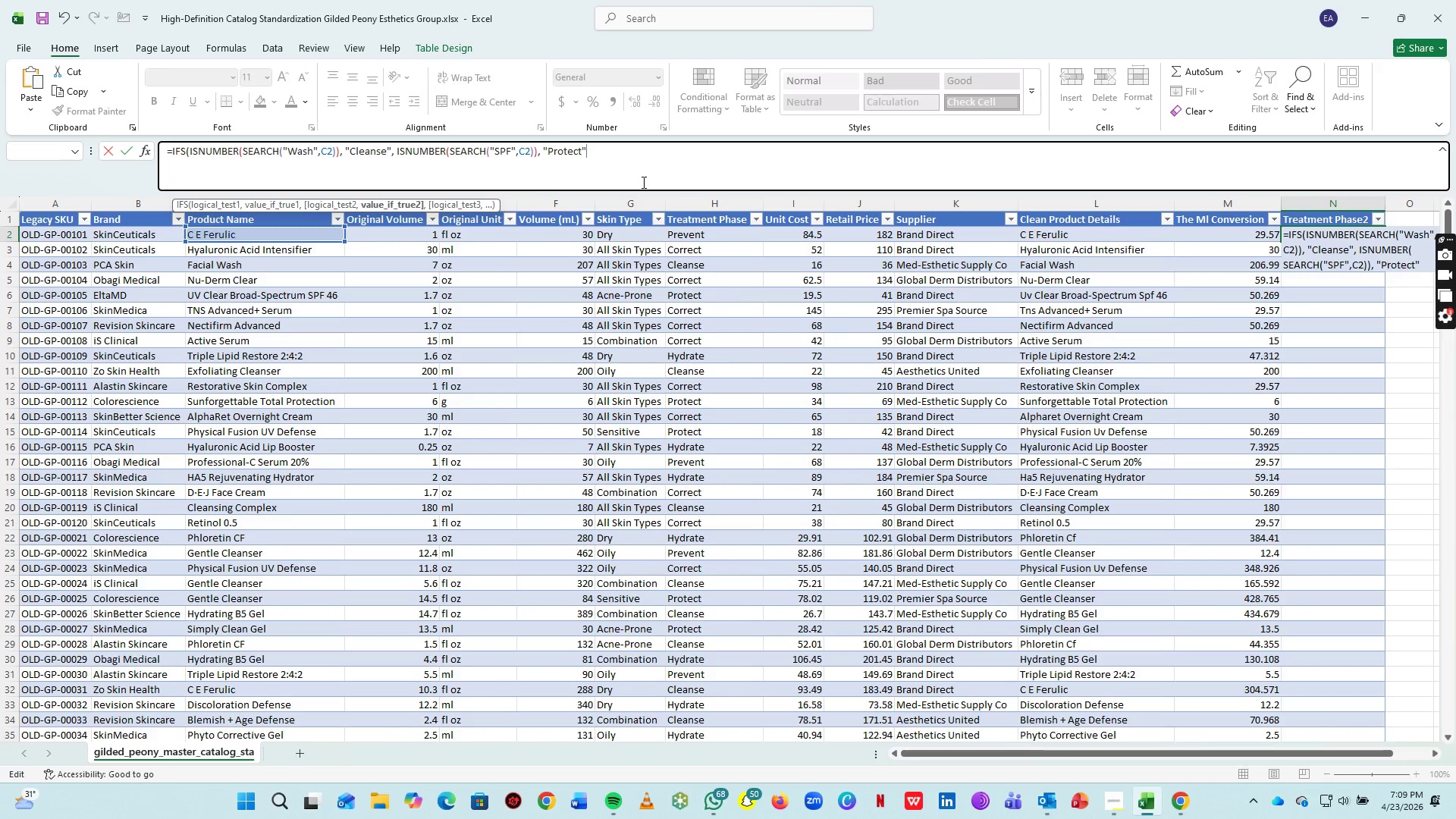 
key(Comma)
 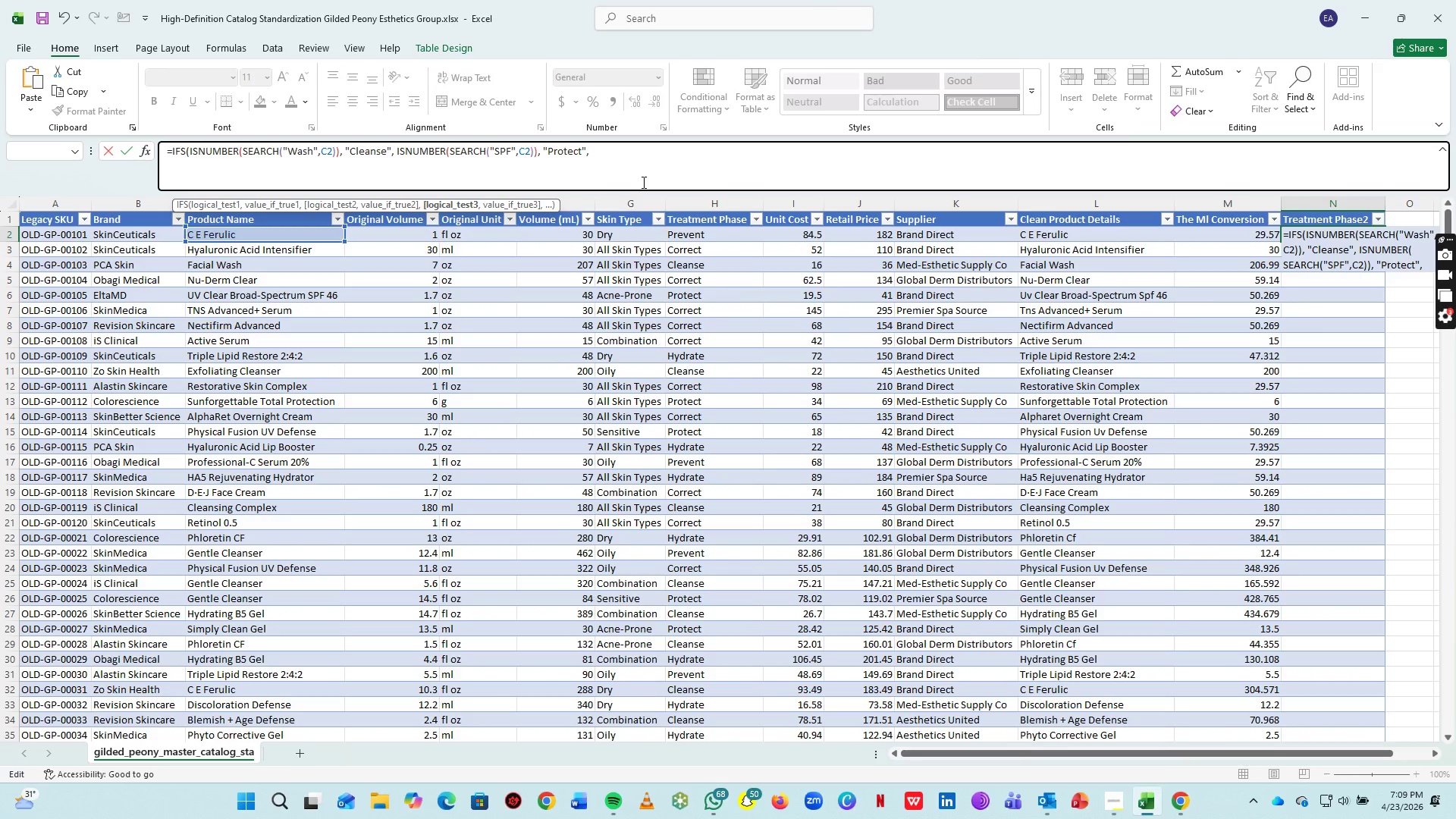 
type( ISNUMBER(SERAH)
key(Backspace)
key(Backspace)
key(Backspace)
type(ARCH)
 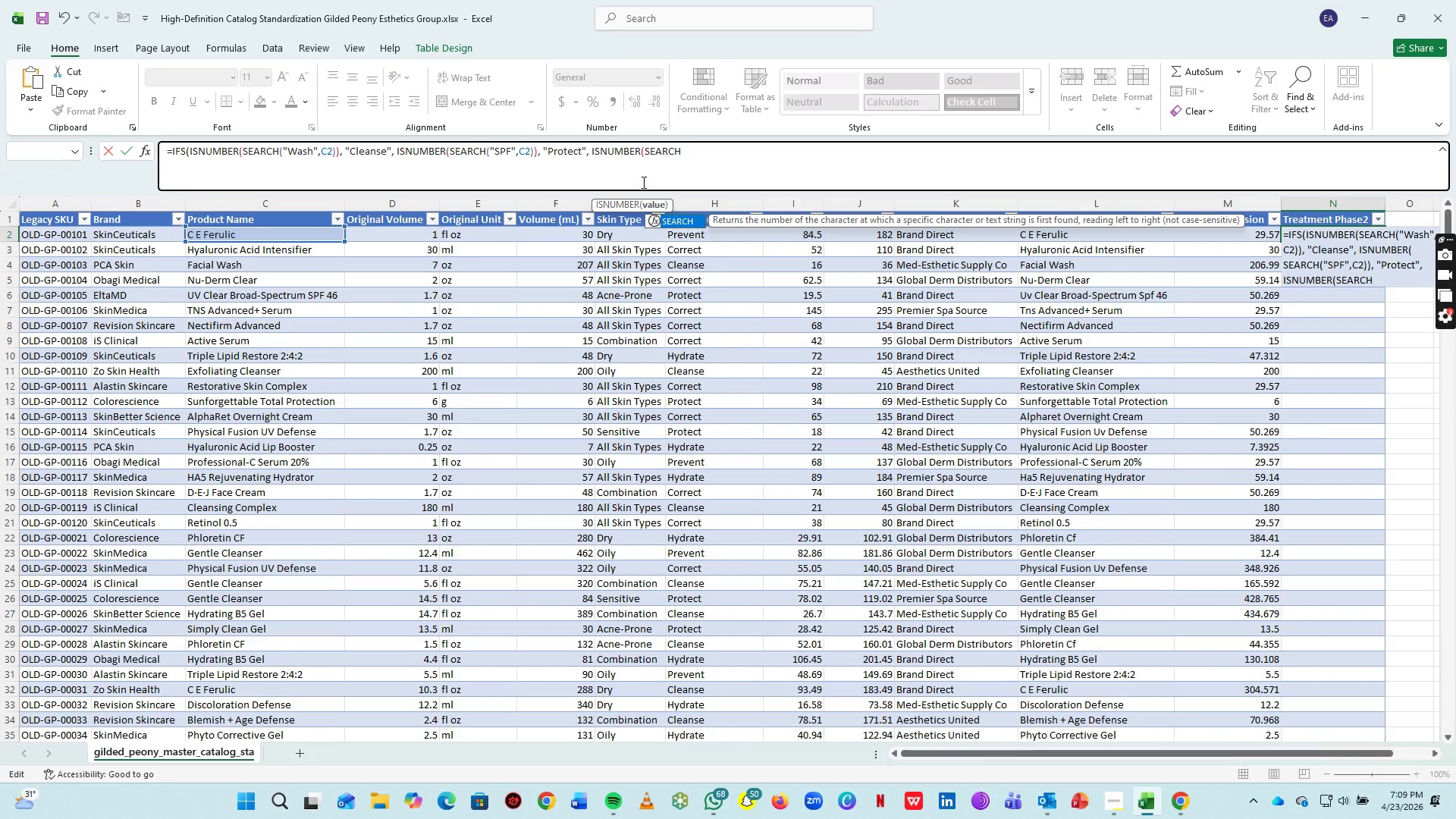 
type(("Serum",C2)), ")
 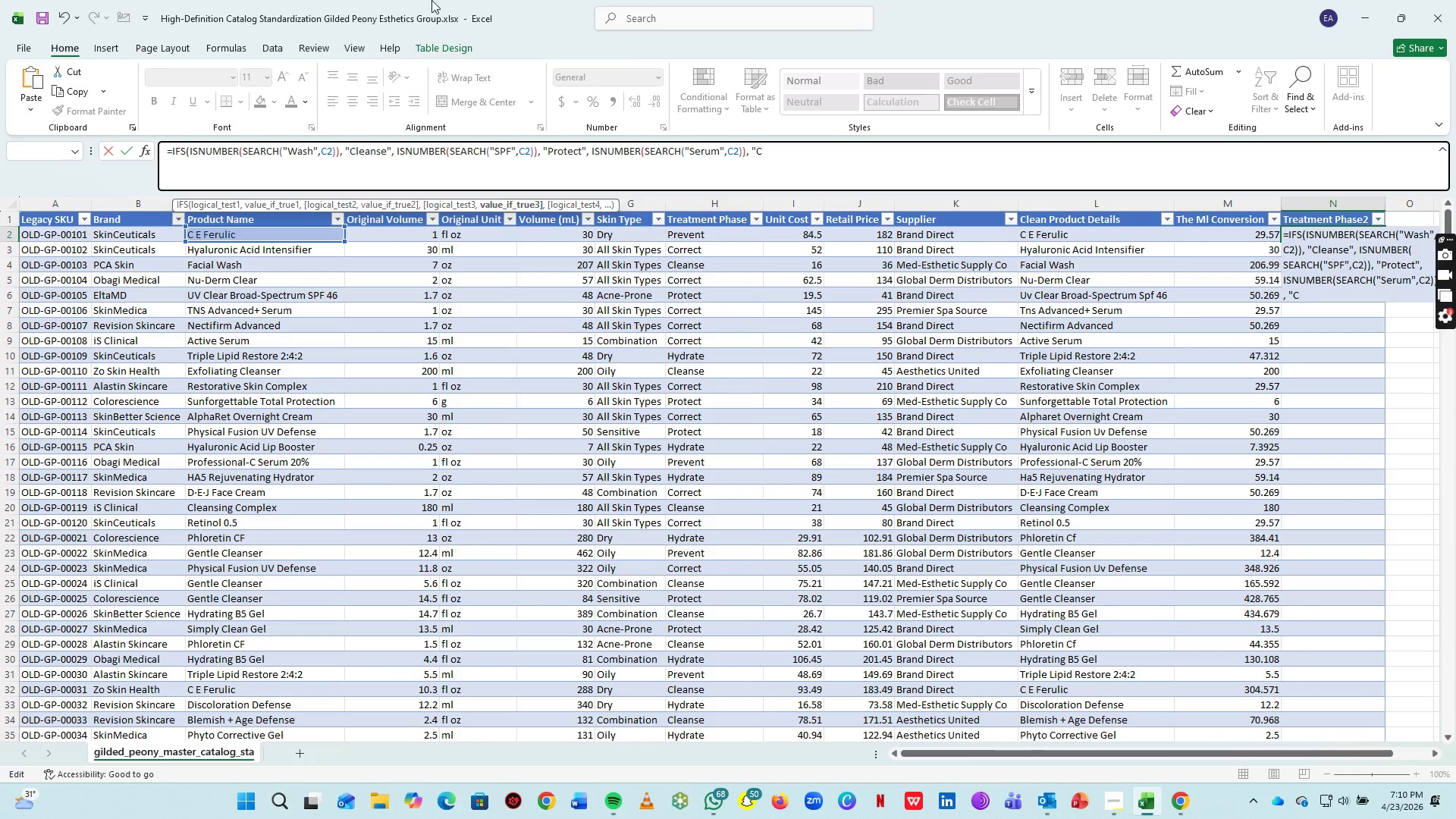 
 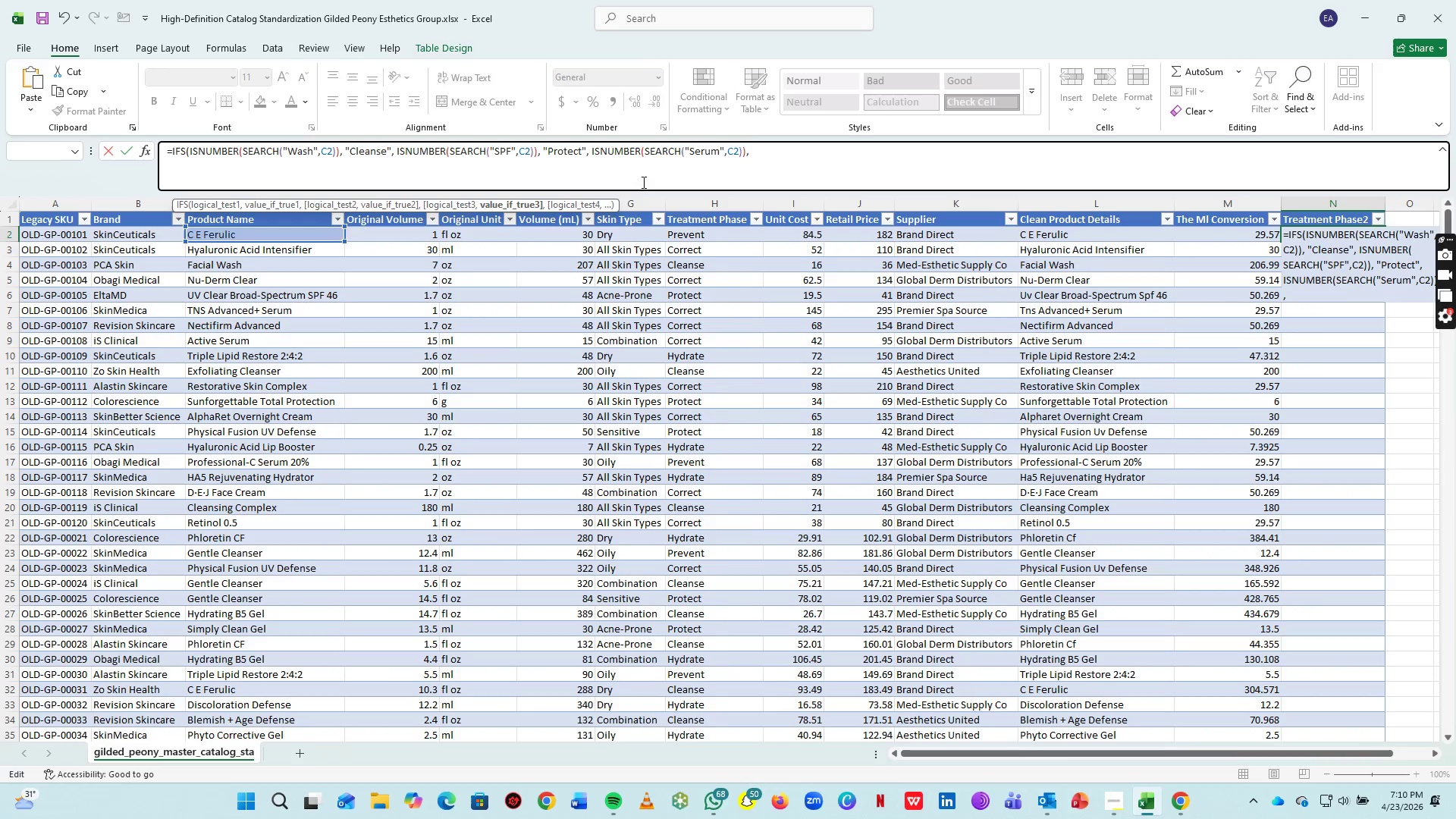 
type(Corre)
 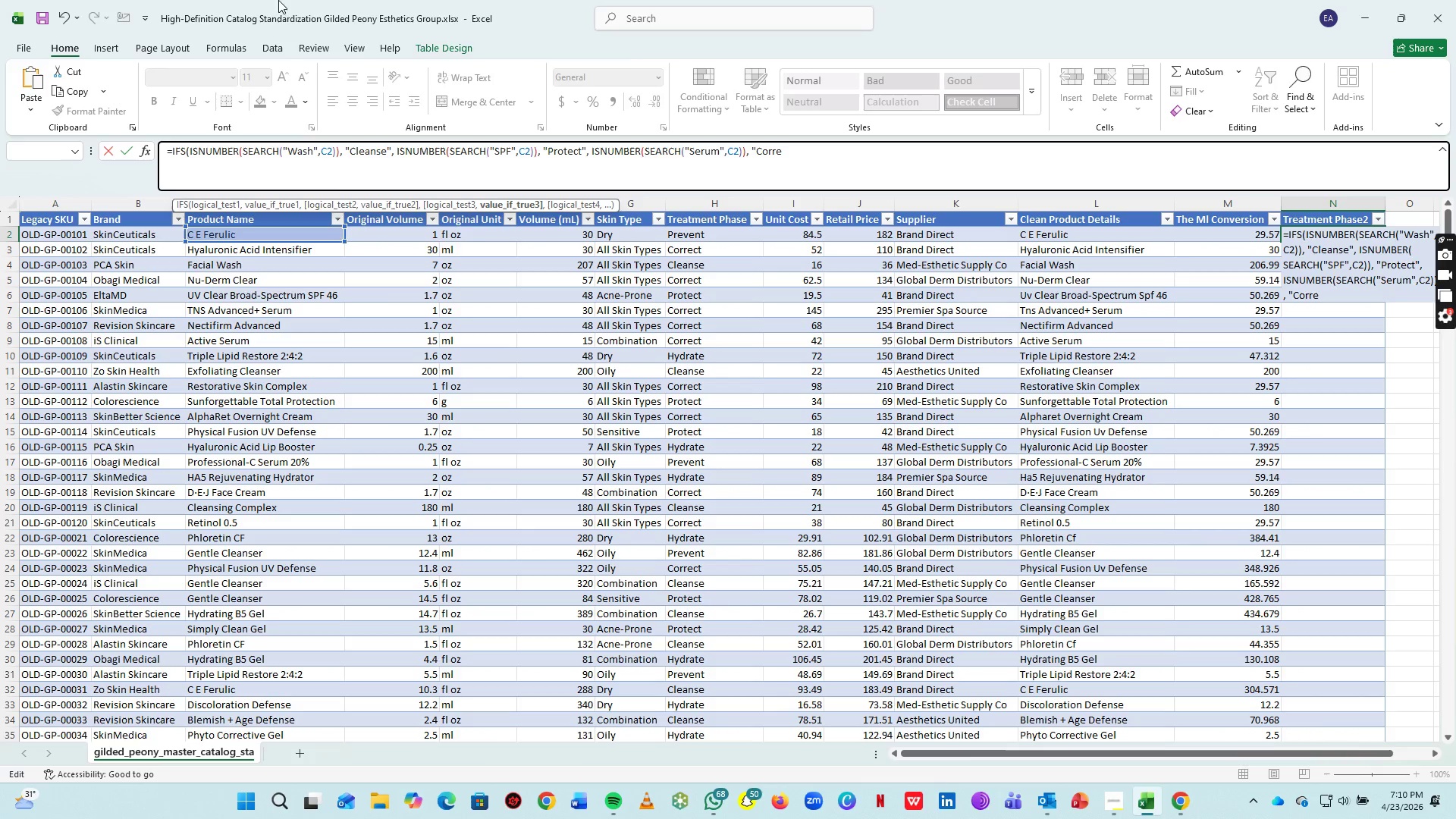 
type(ct", TRUE, "Hy)
 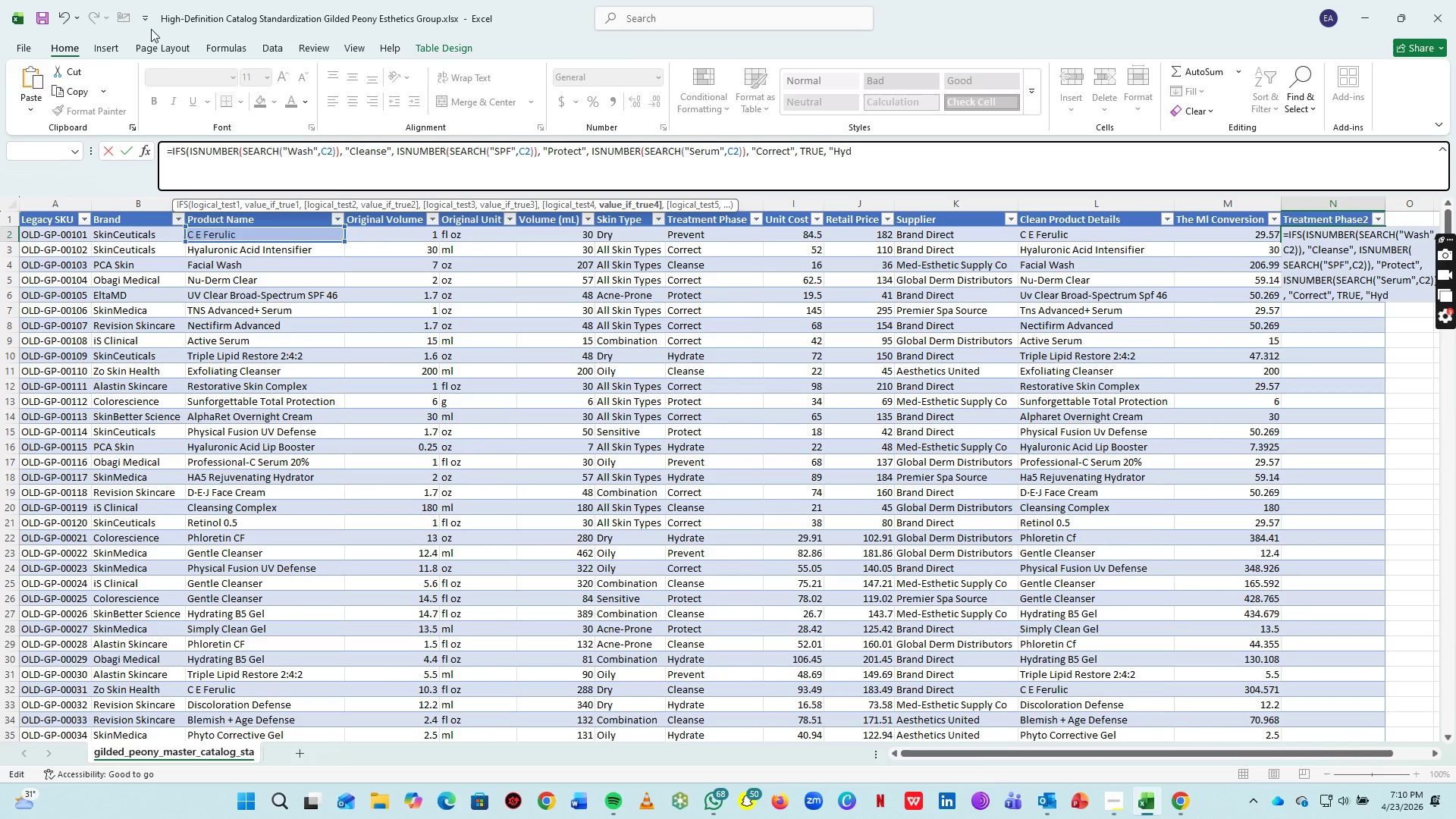 
 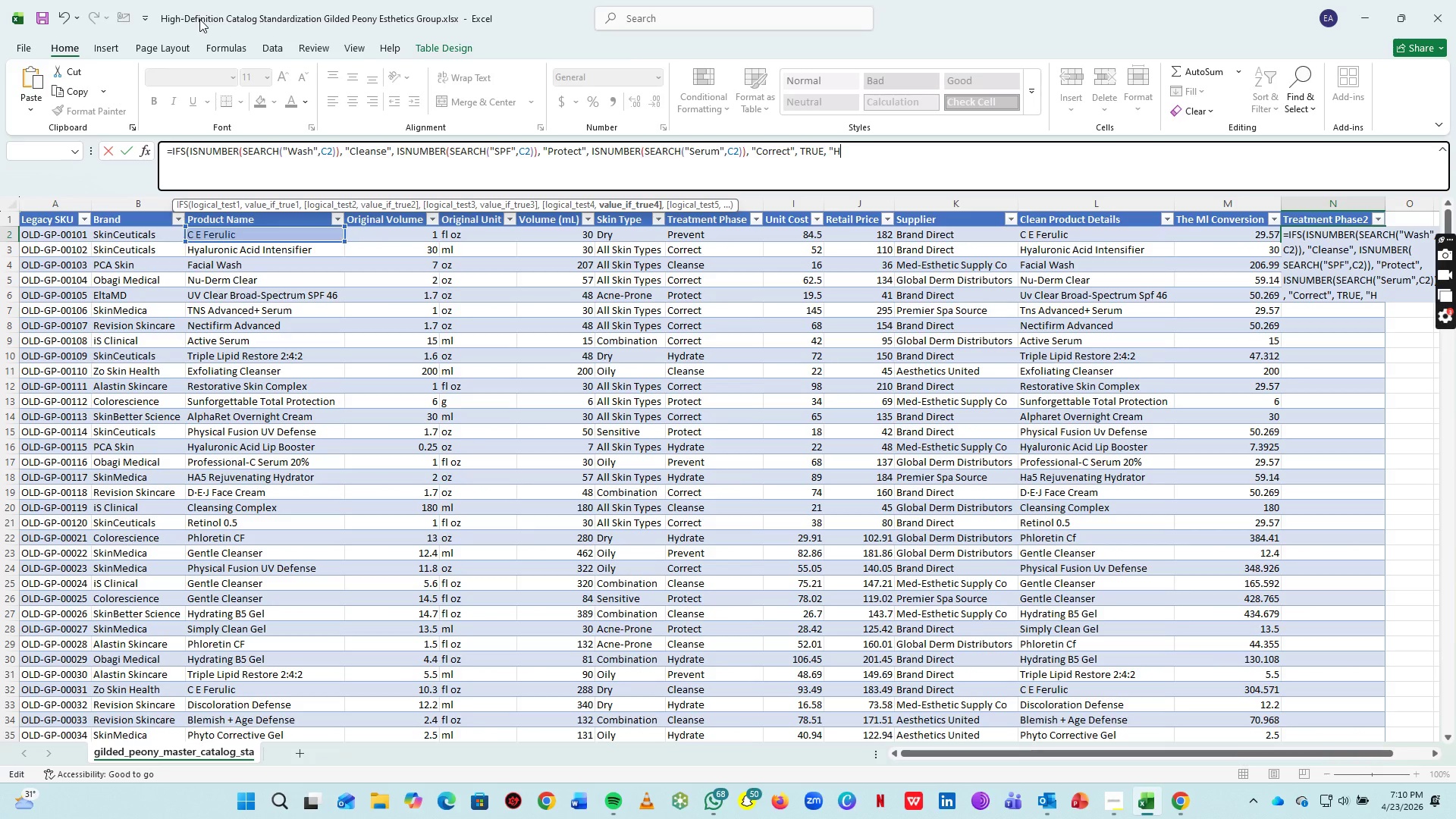 
type(drate"))
 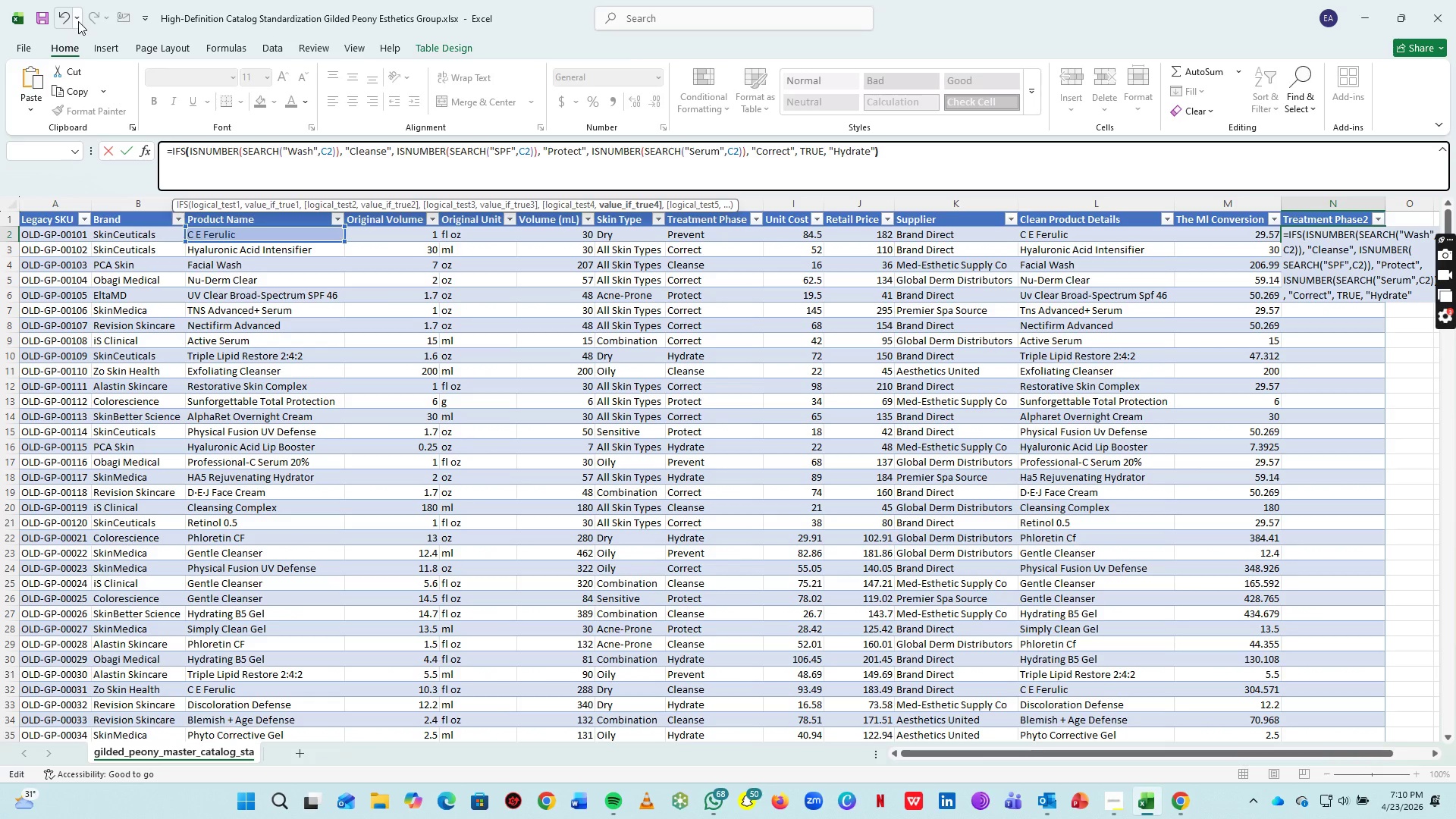 
key(Enter)
 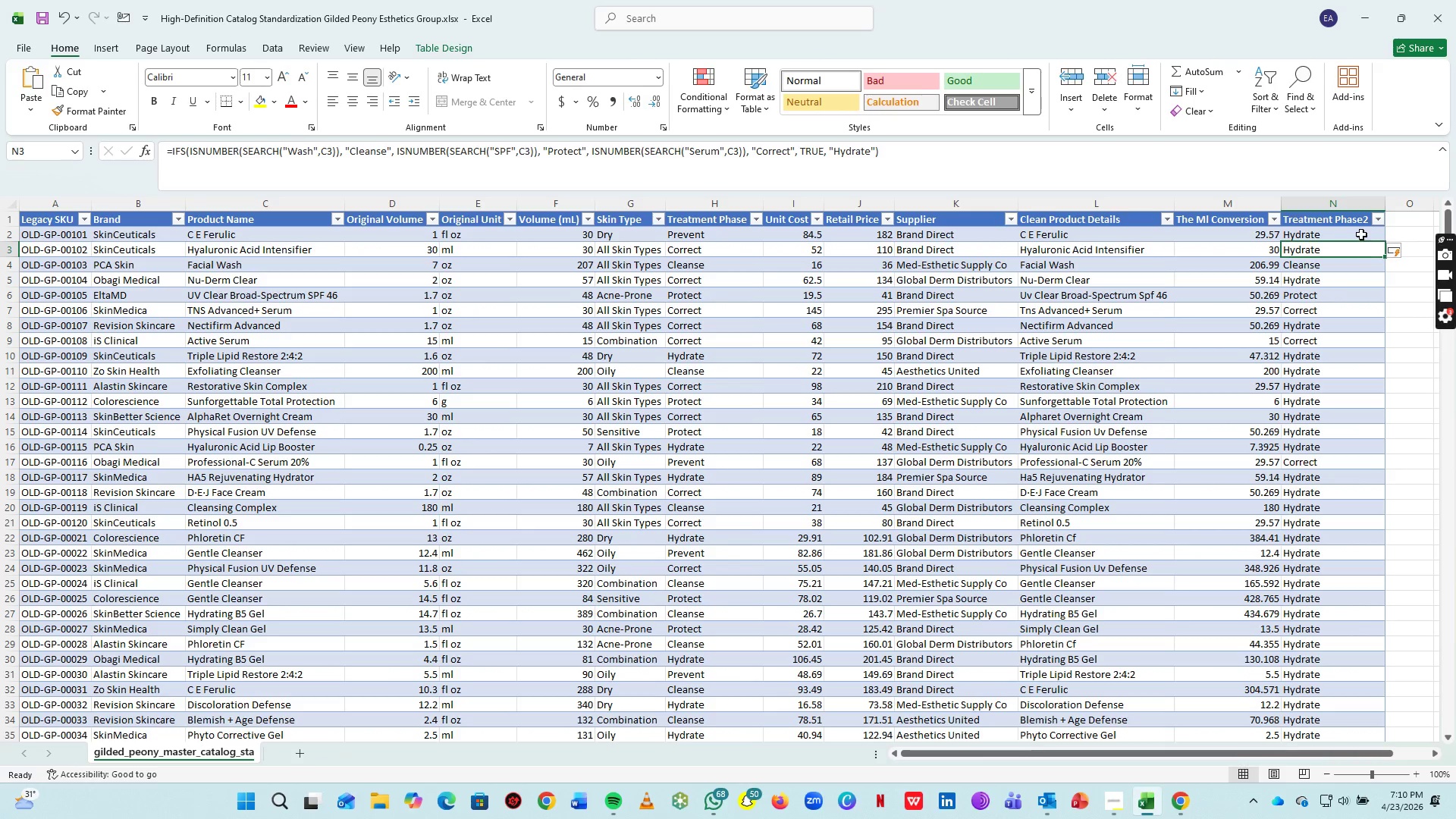 
left_click([1322, 237])
 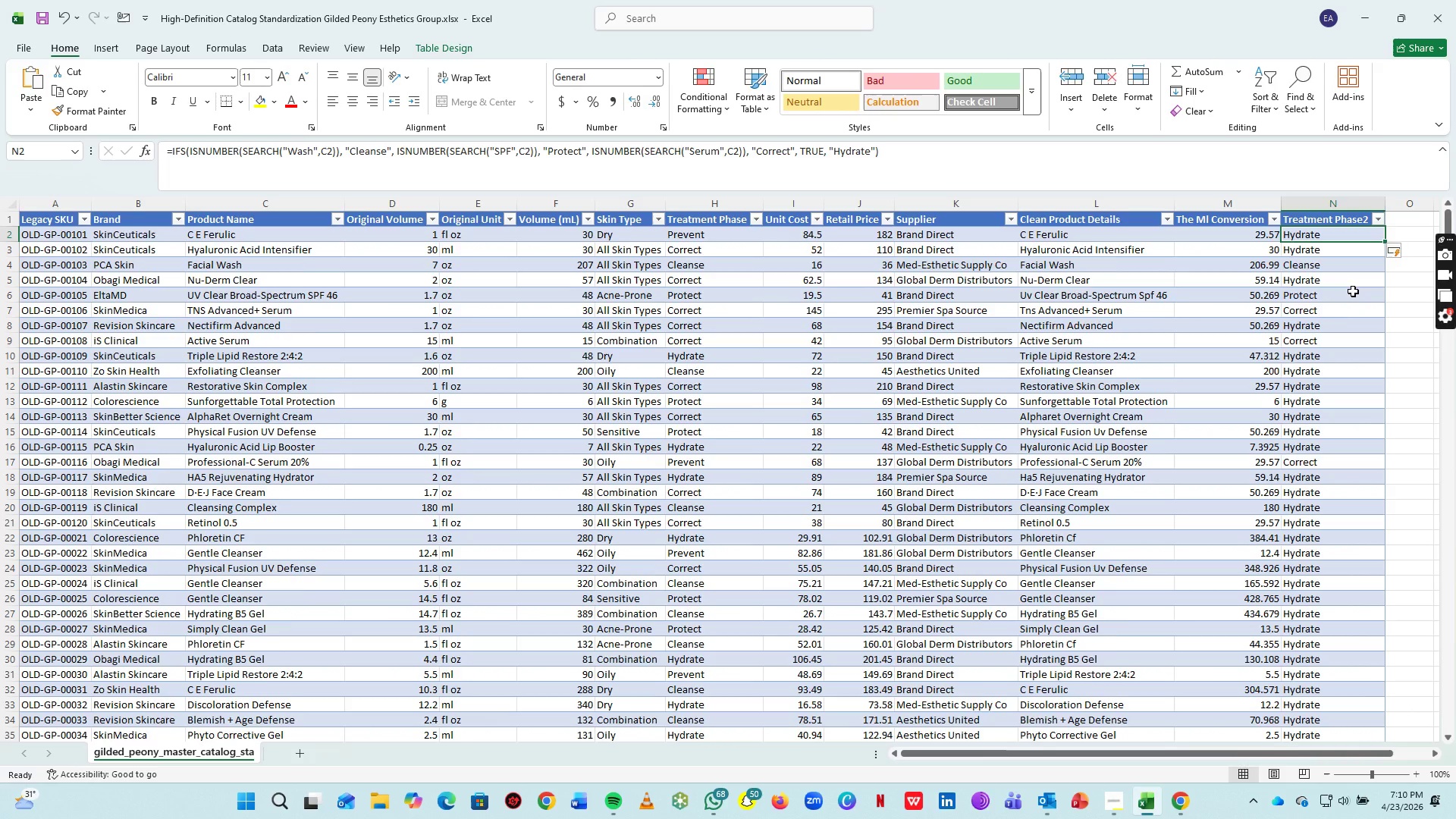 
scroll: coordinate [1338, 389], scroll_direction: down, amount: 37.0
 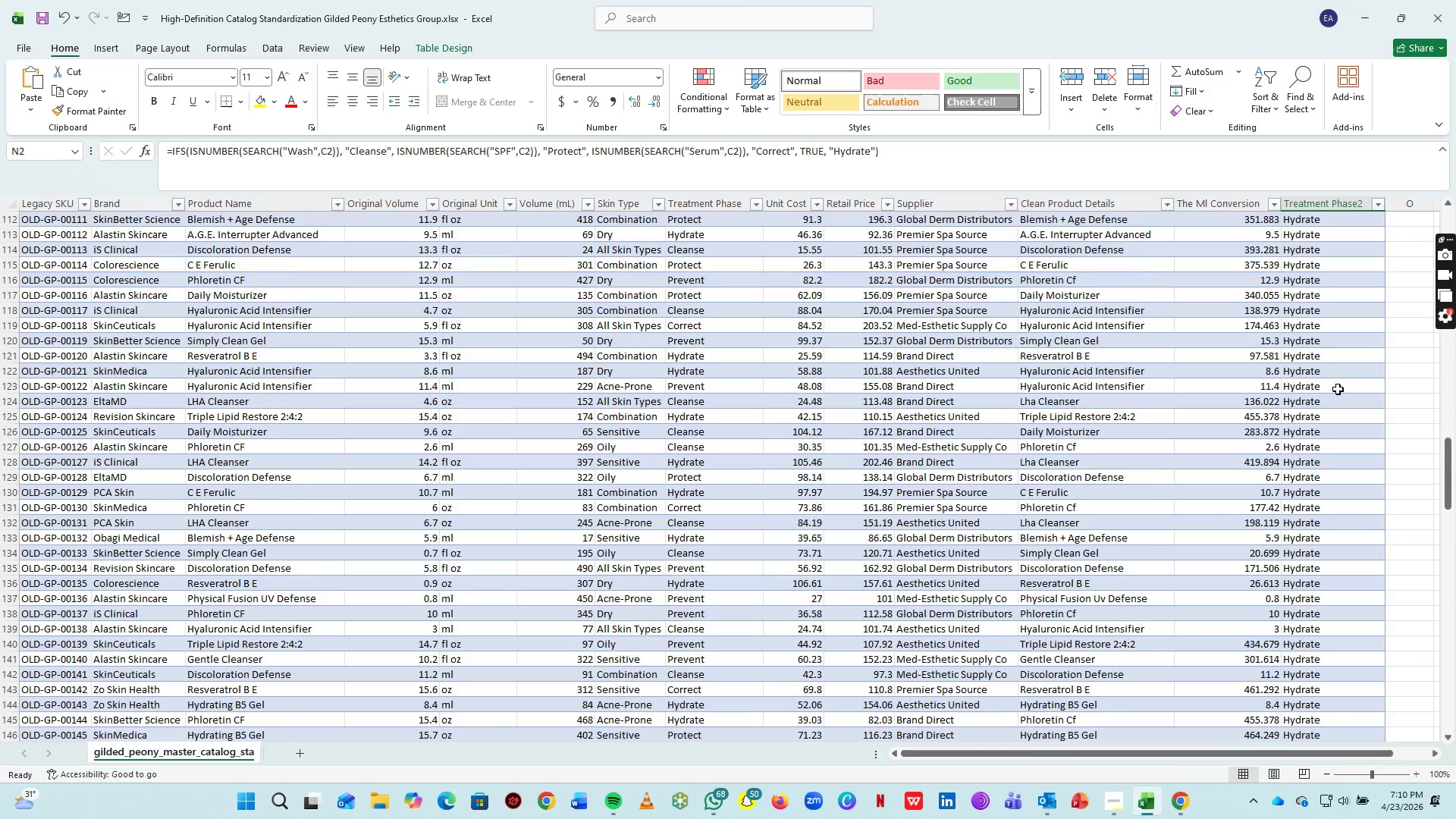 
scroll: coordinate [1329, 278], scroll_direction: up, amount: 54.0
 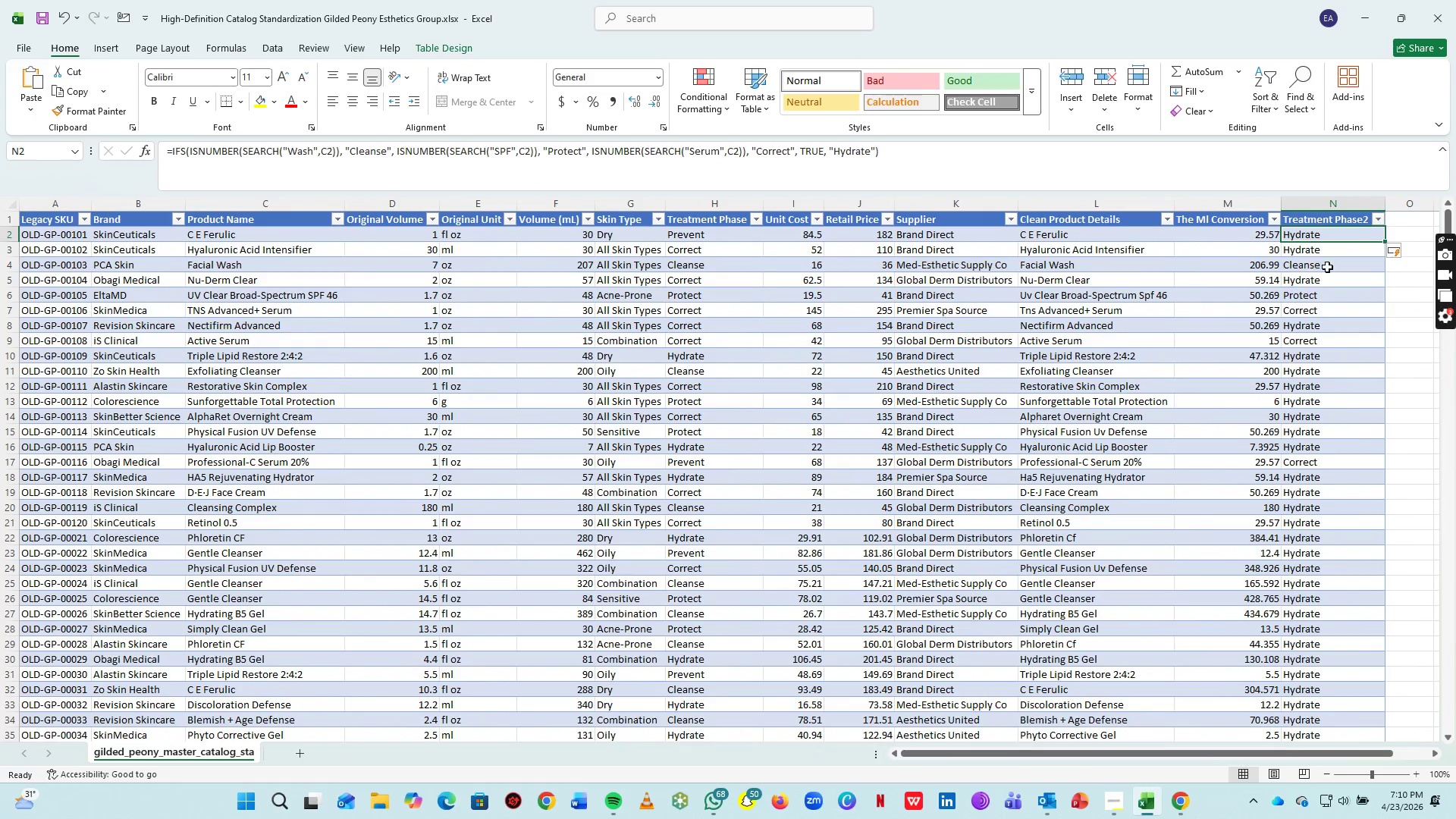 
left_click([1307, 265])
 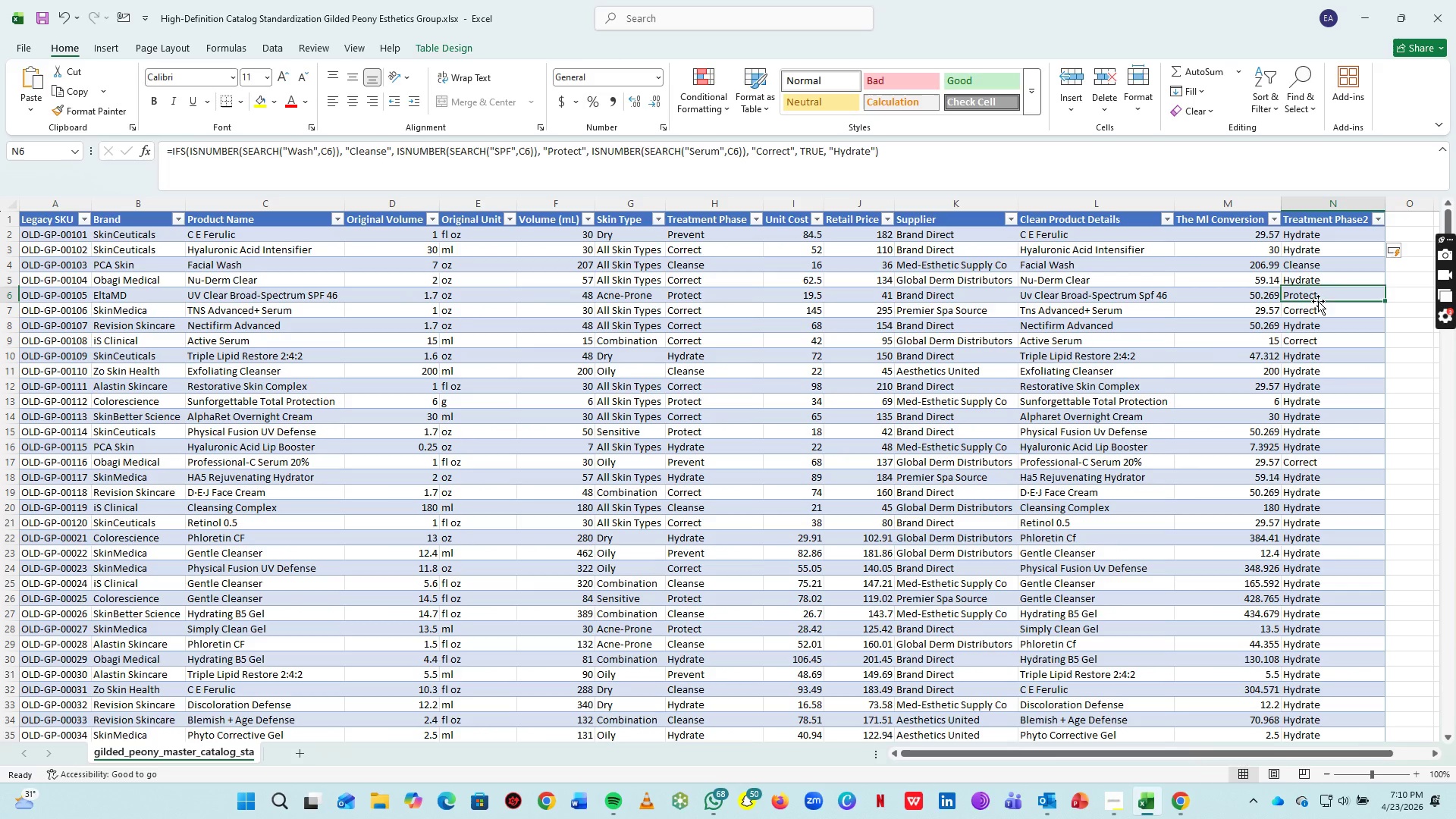 
double_click([1308, 307])
 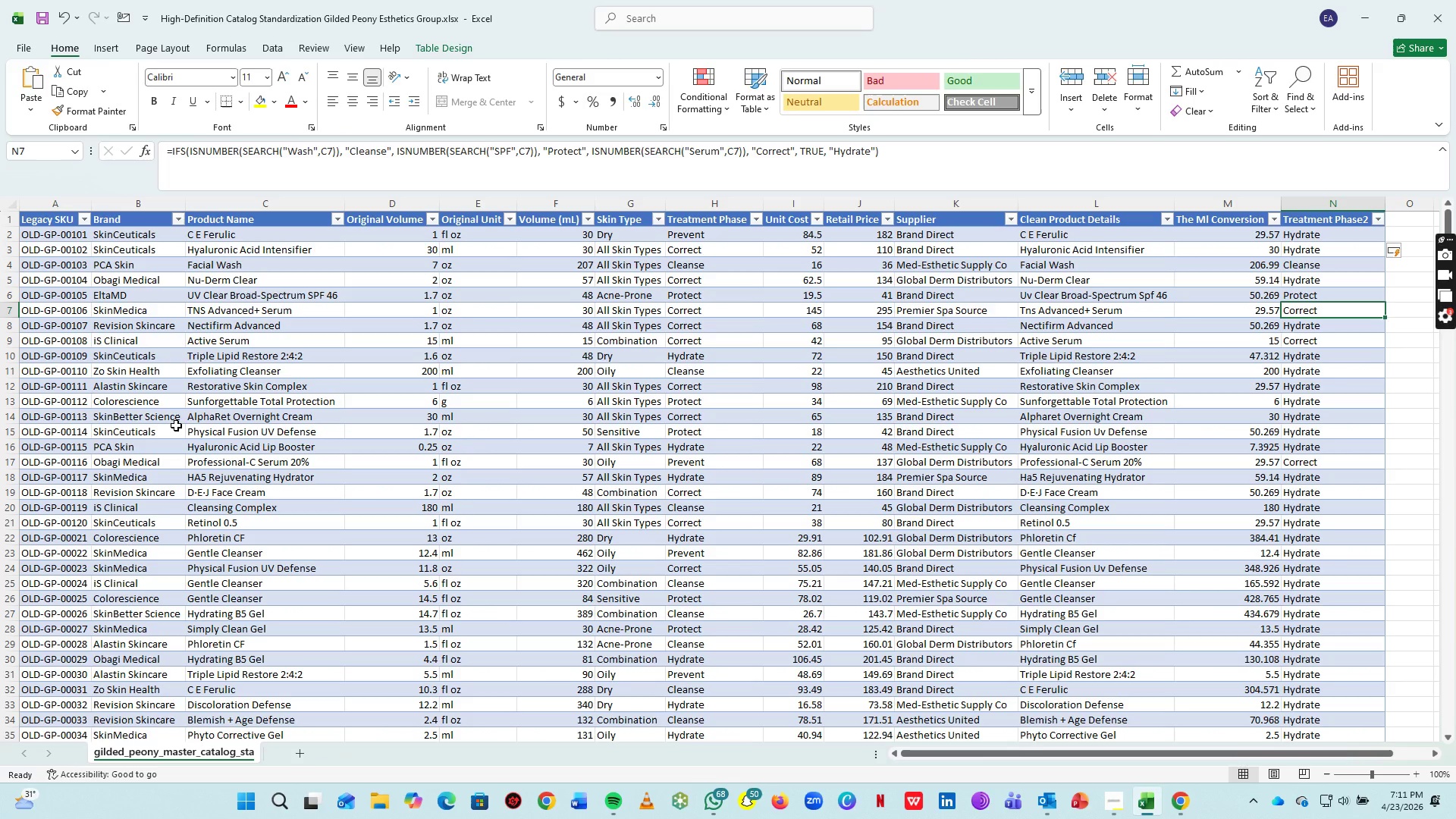 
wait(19.59)
 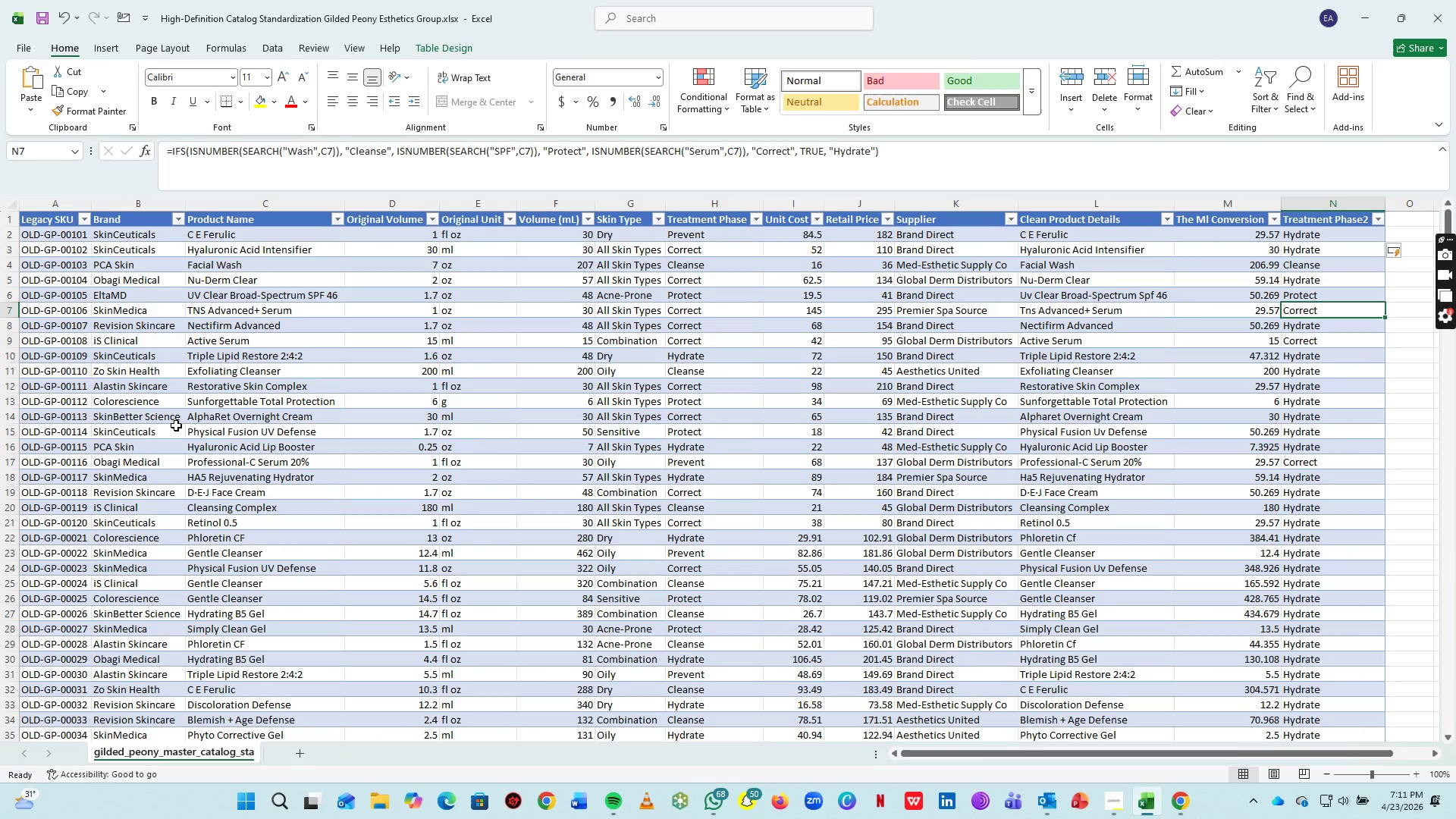 
left_click([630, 206])
 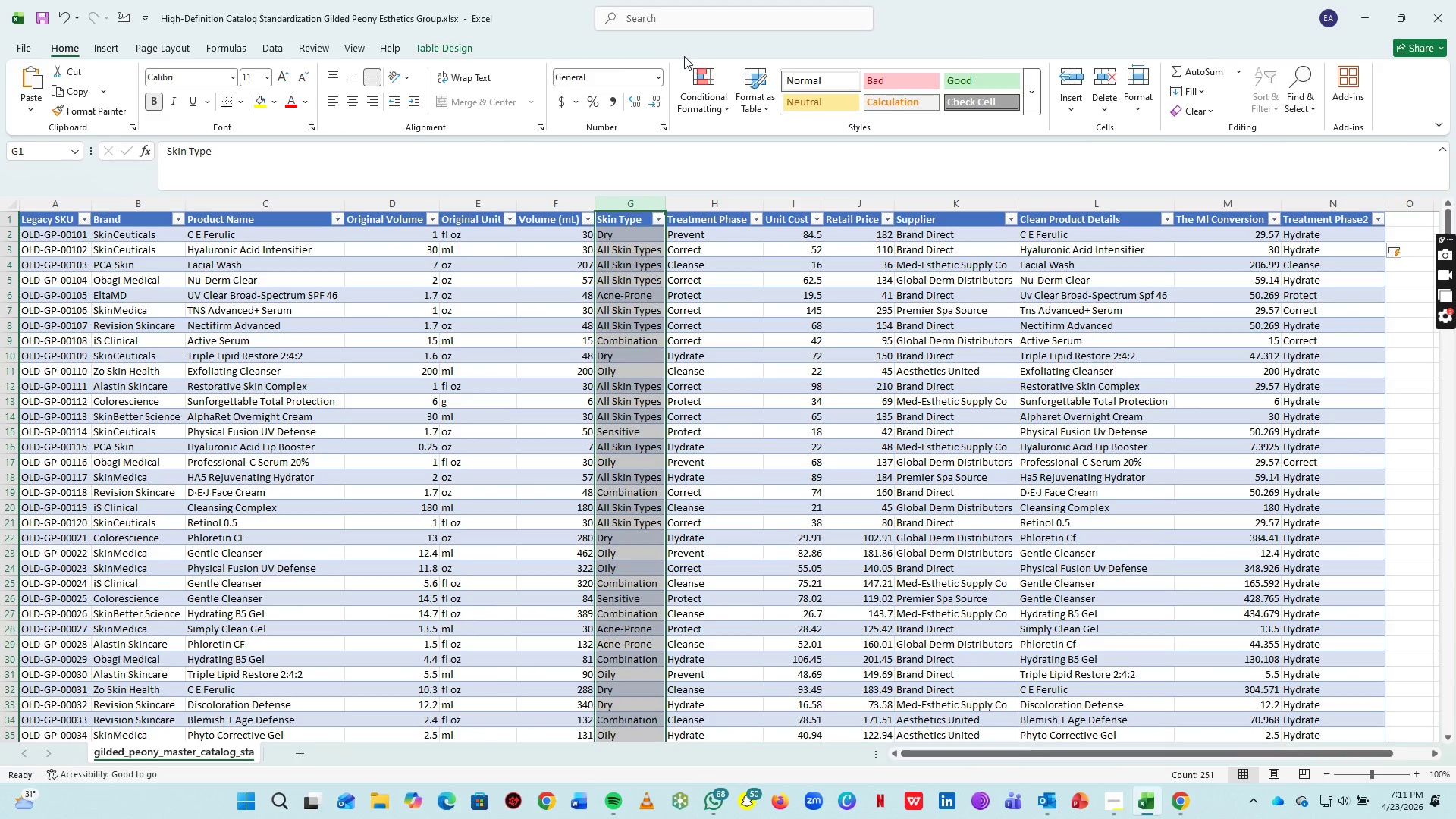 
left_click([717, 102])
 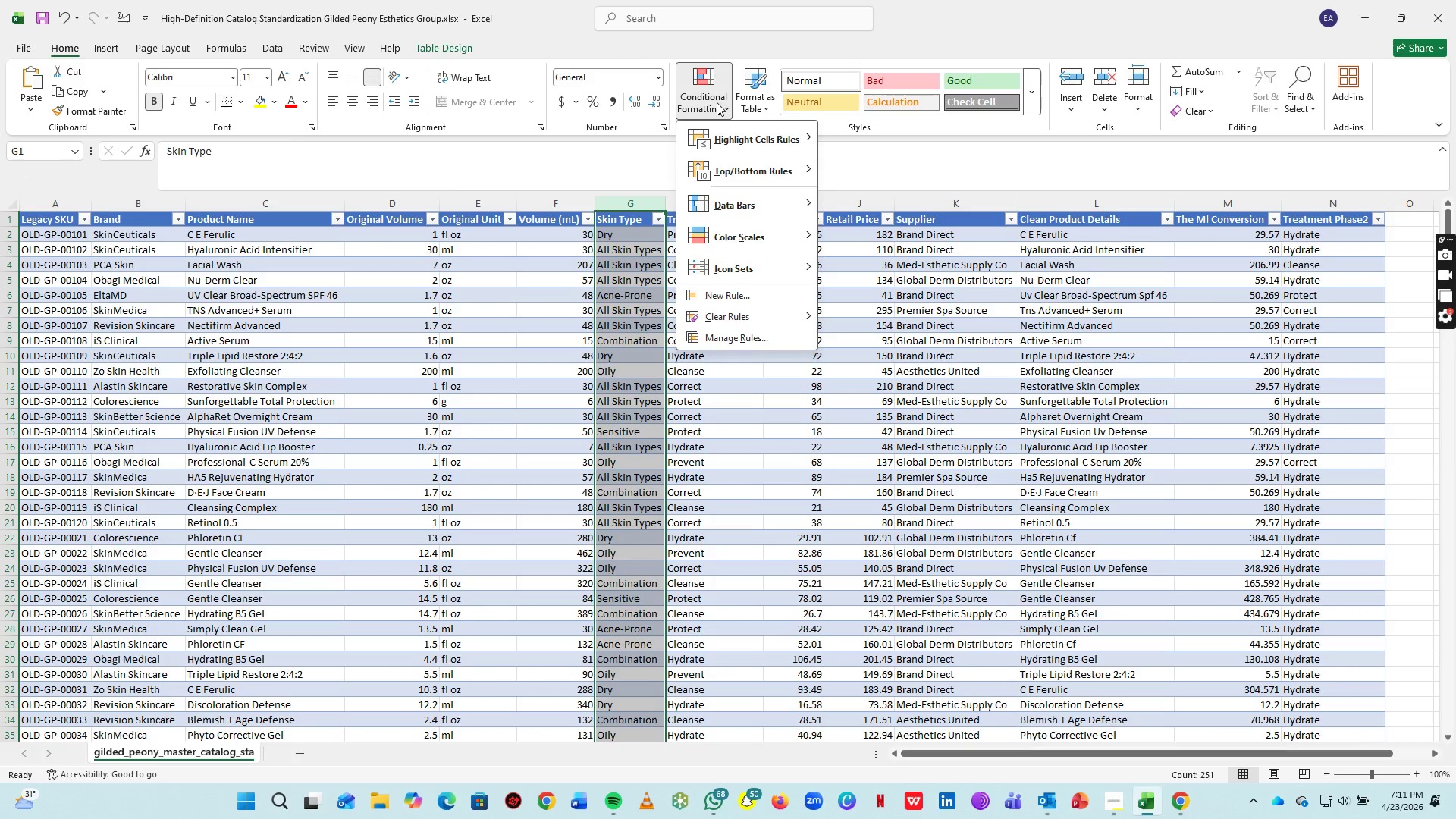 
left_click([717, 102])
 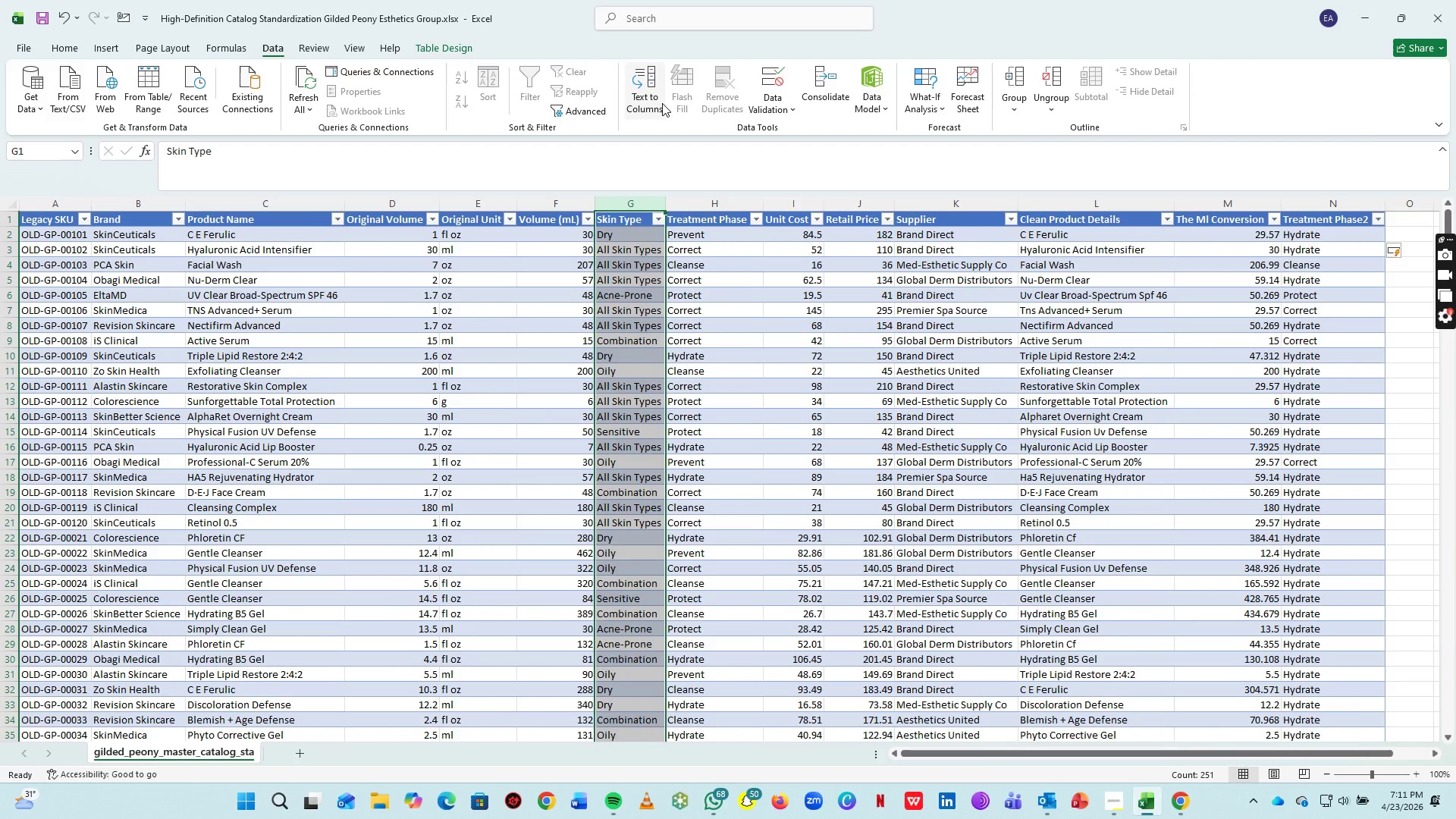 
left_click([768, 91])
 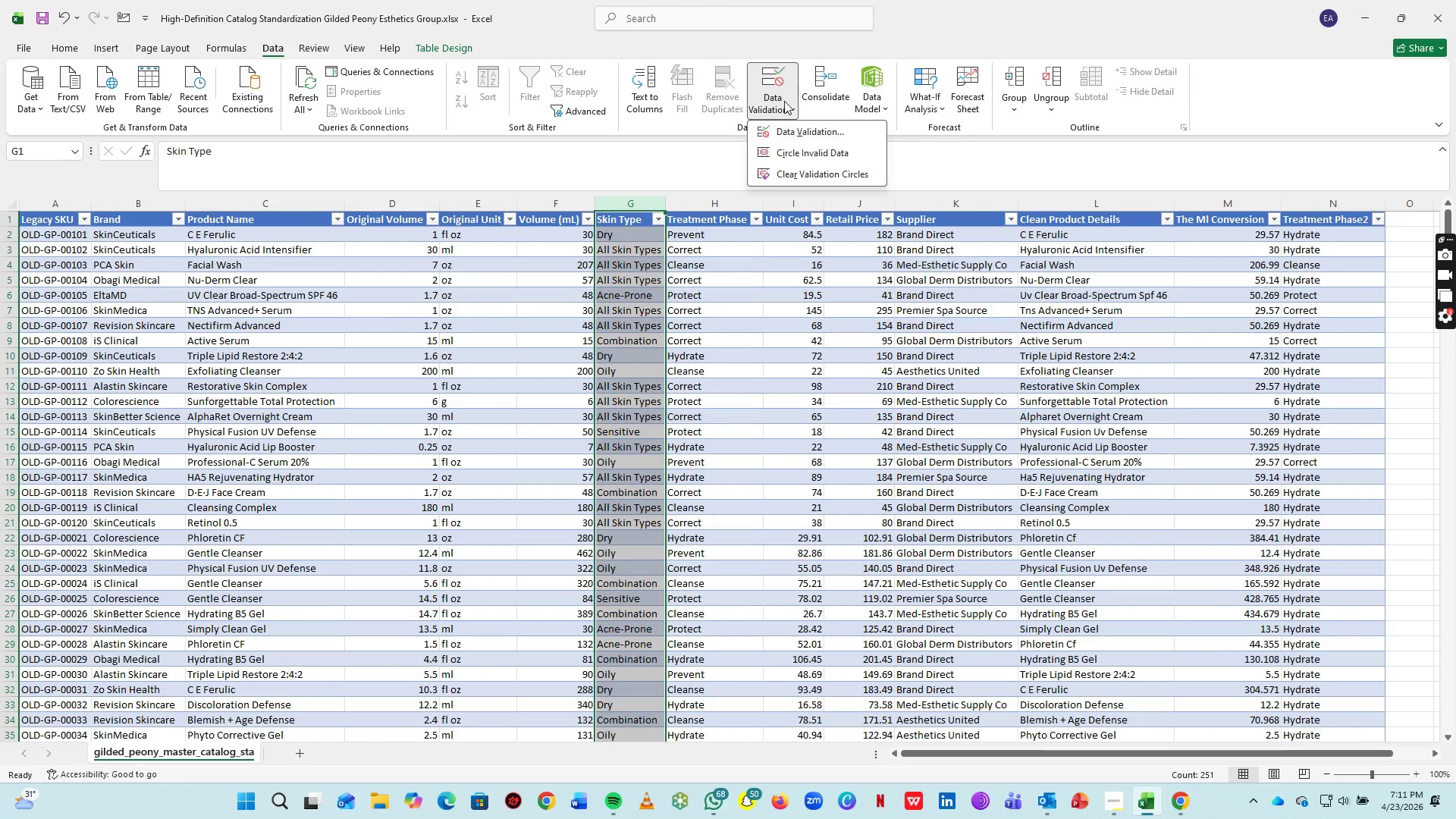 
left_click([774, 85])
 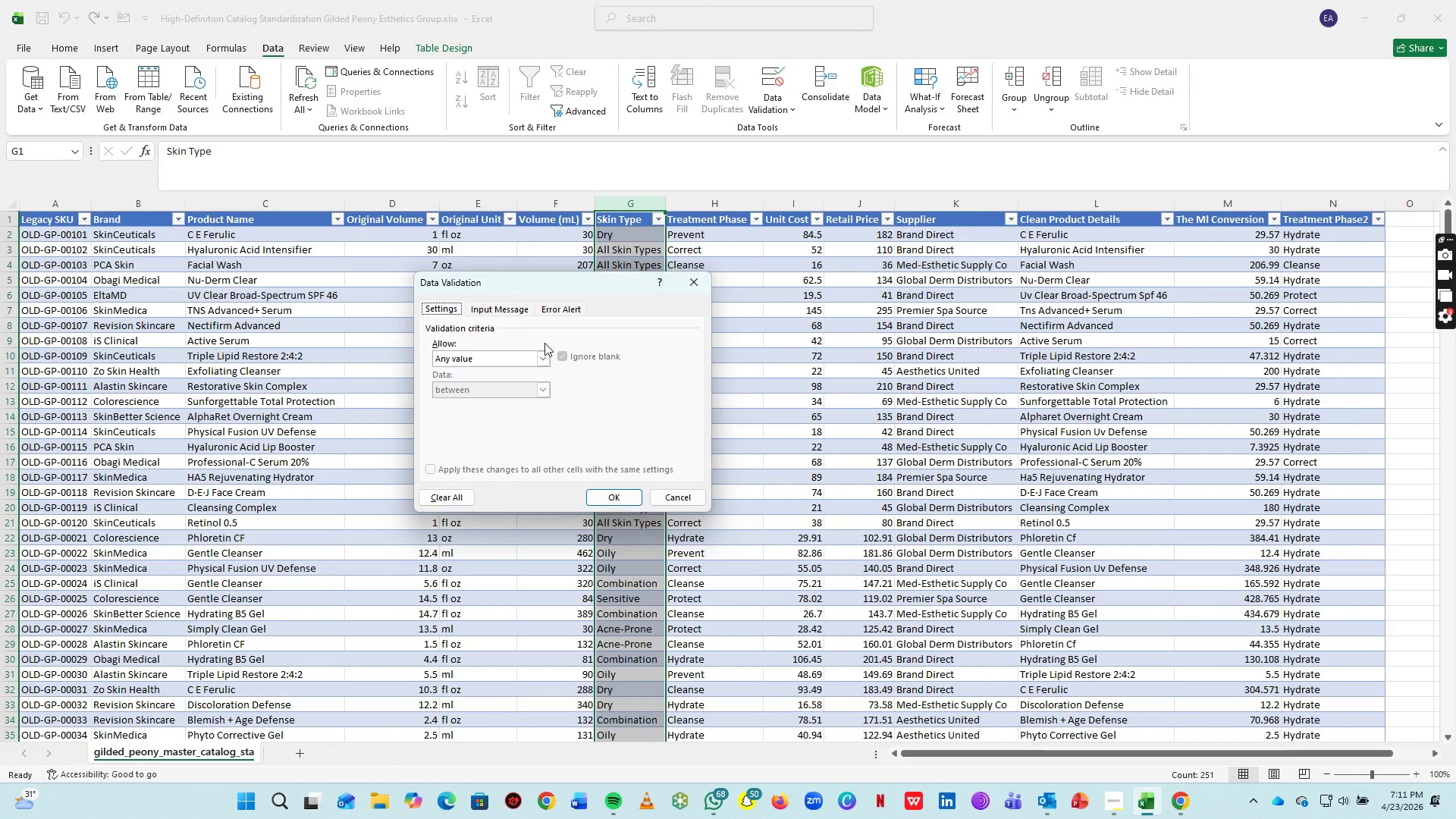 
left_click([532, 354])
 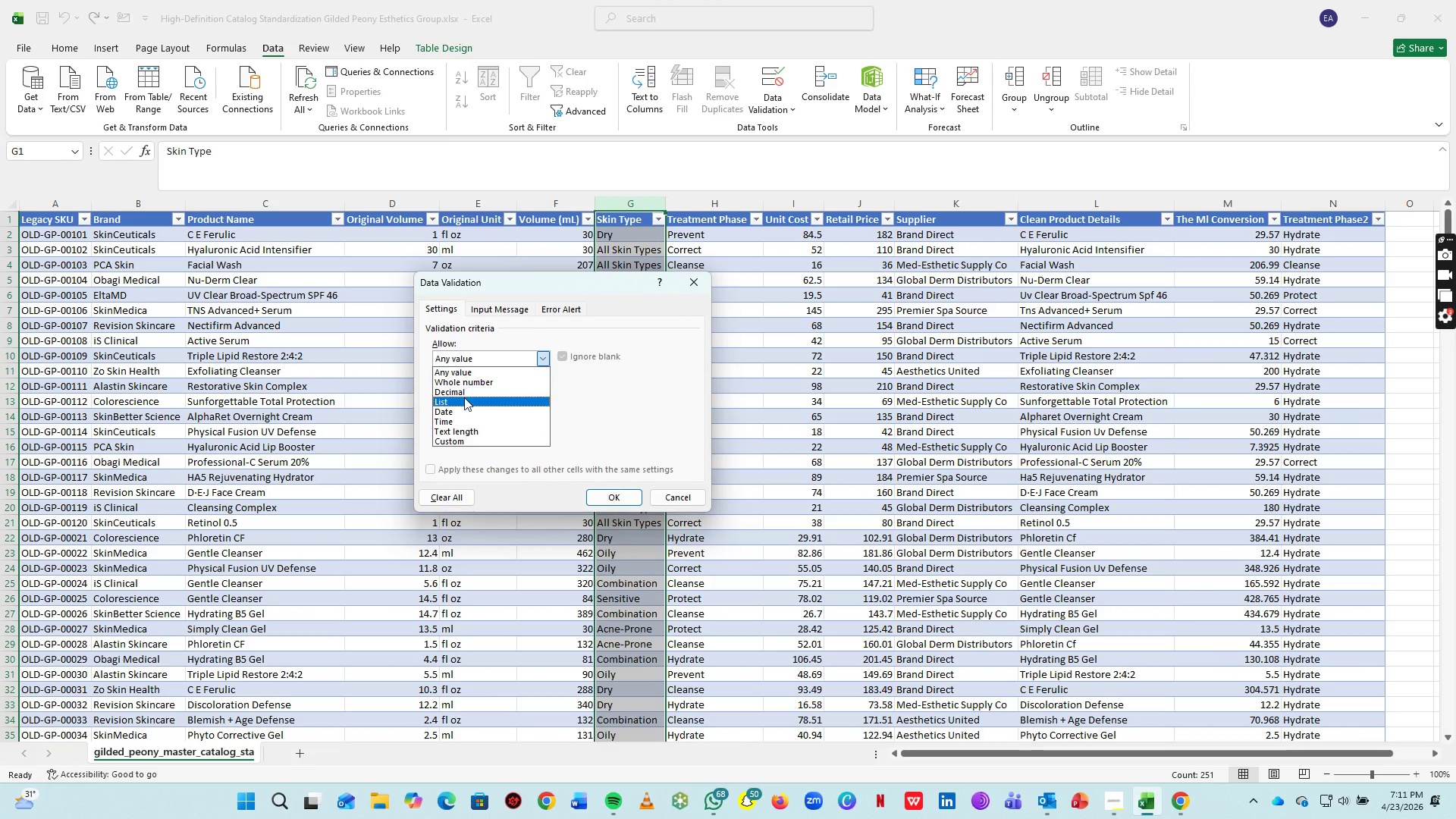 
left_click([464, 397])
 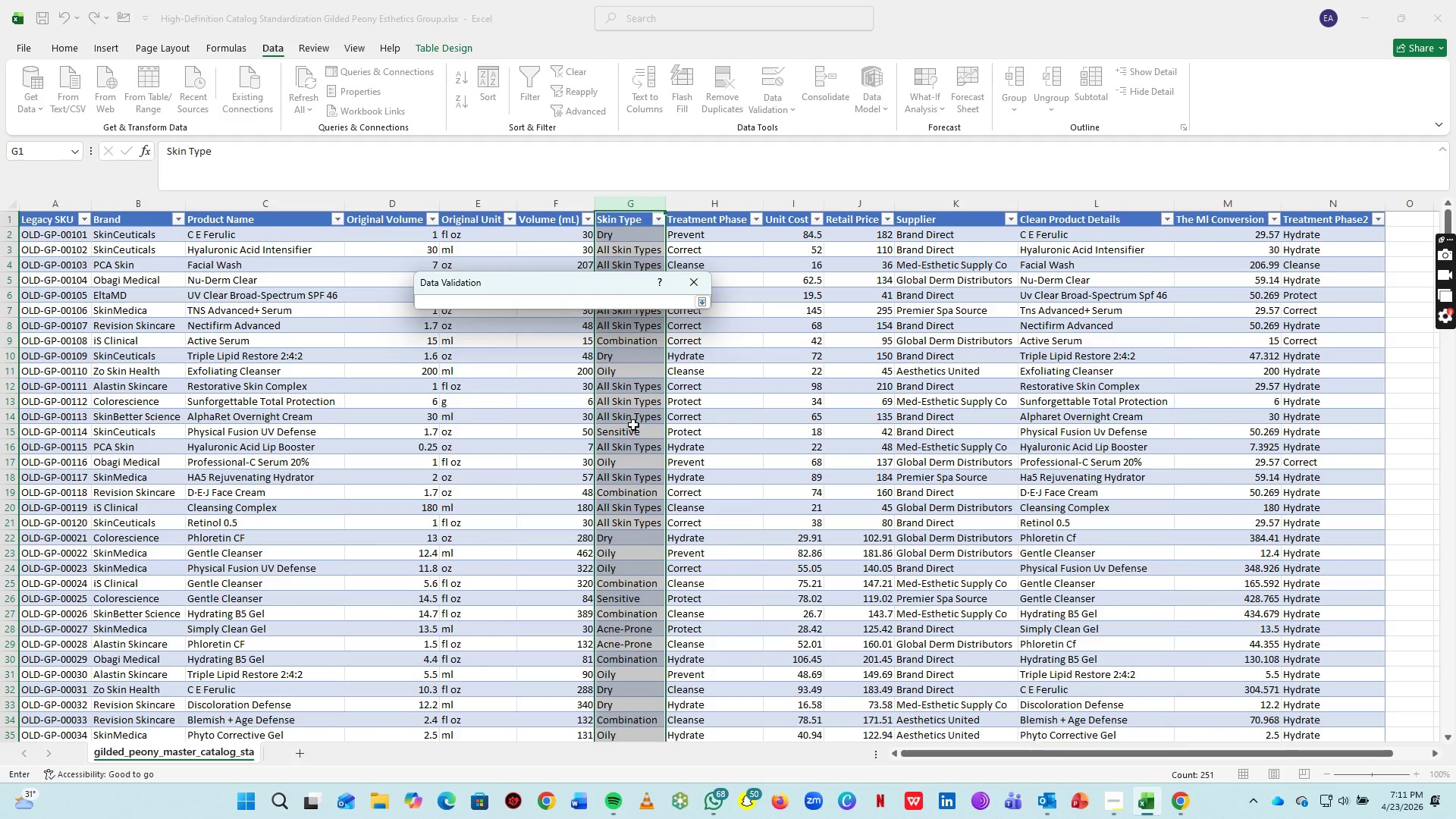 
type(Oily, )
 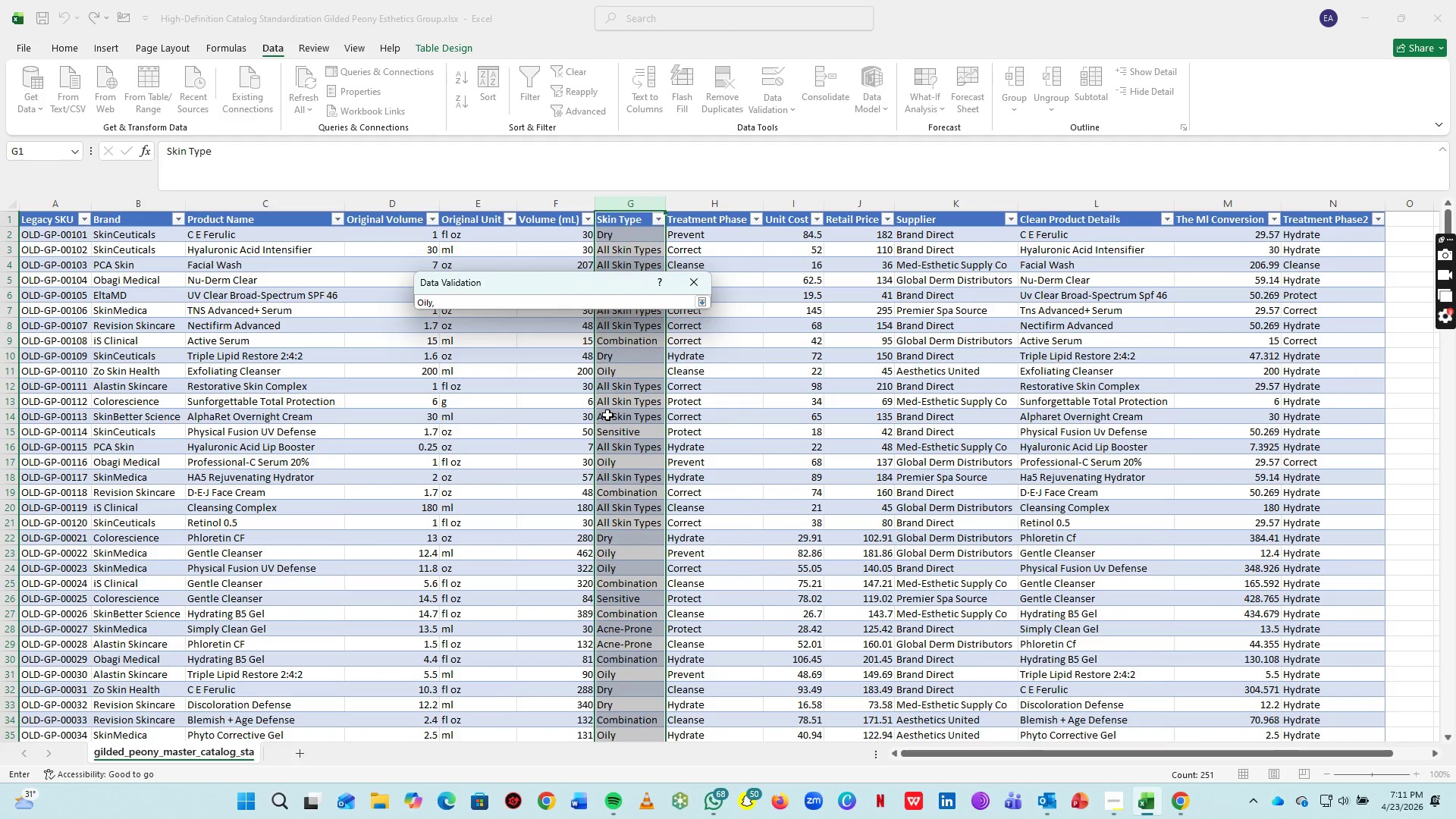 
type(Dry, S)